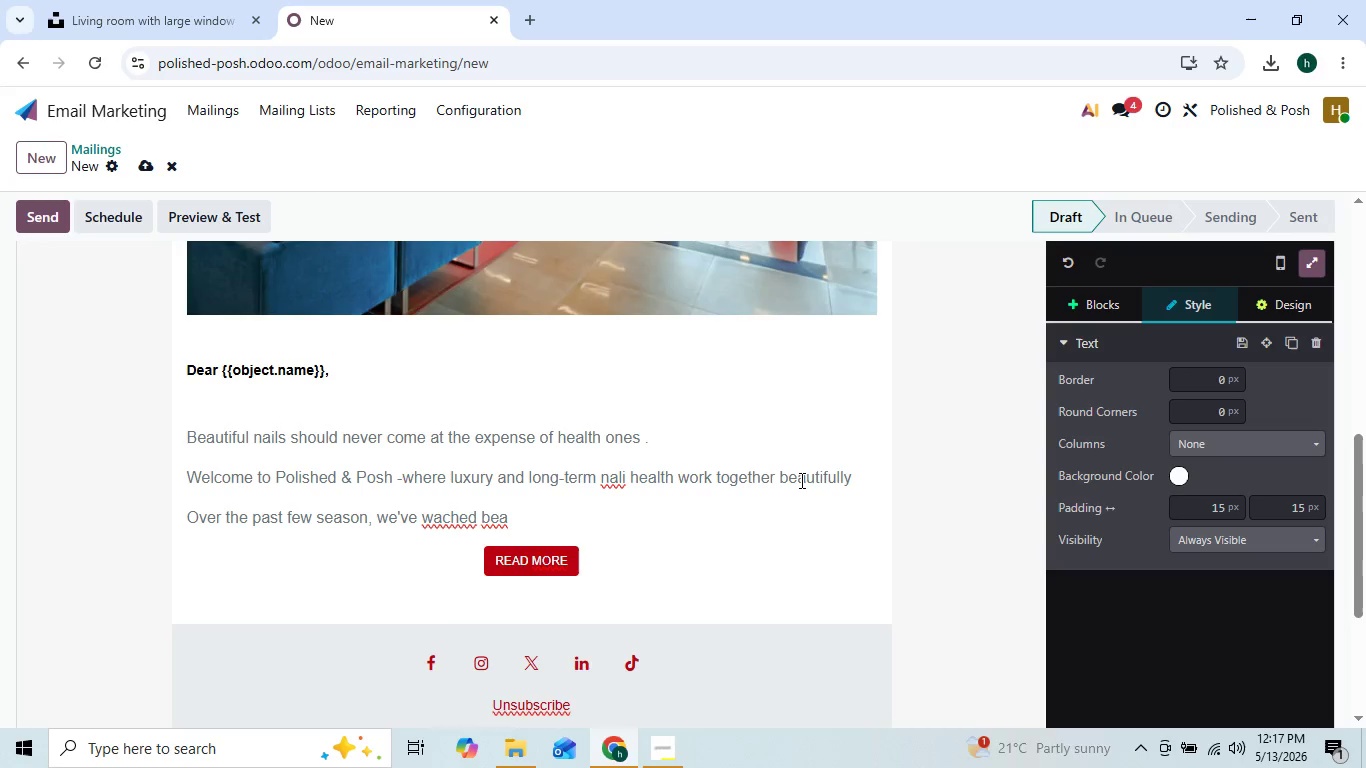 
key(ArrowRight)
 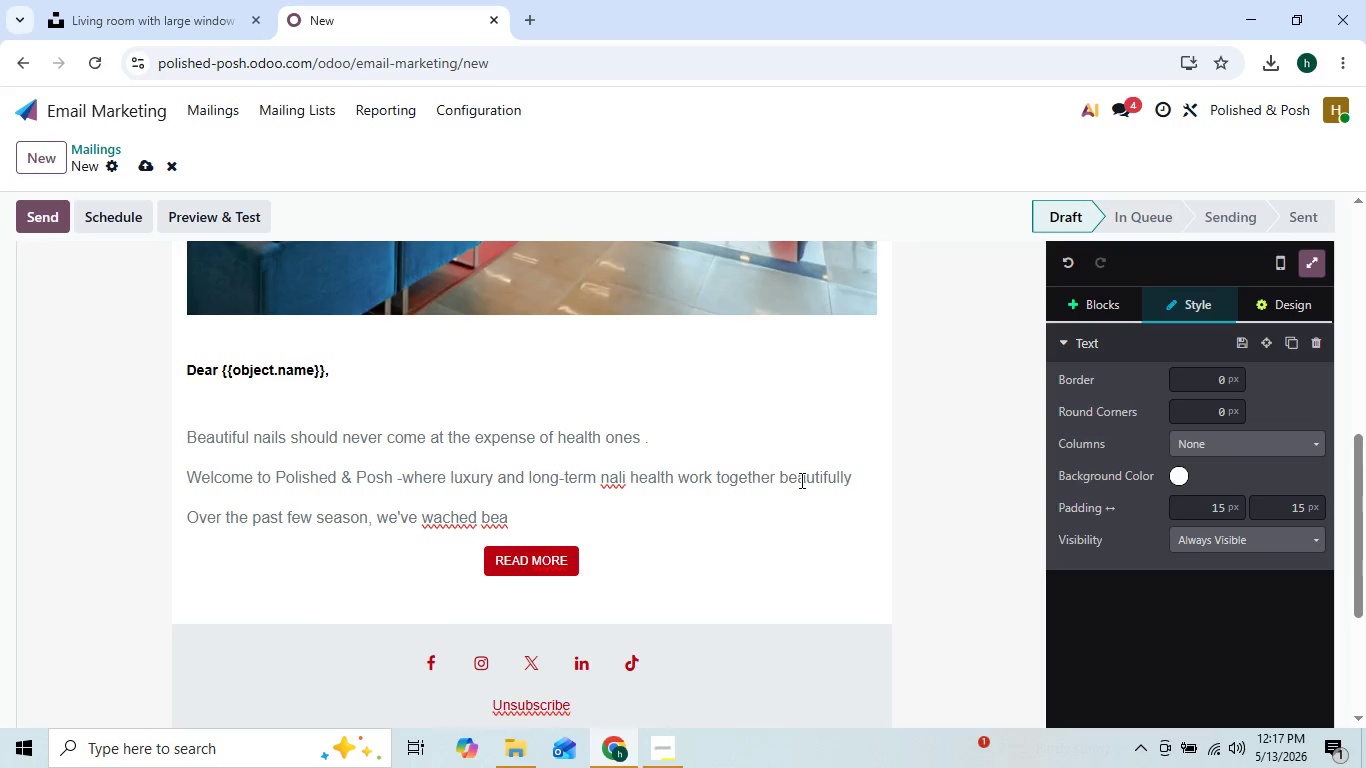 
key(ArrowRight)
 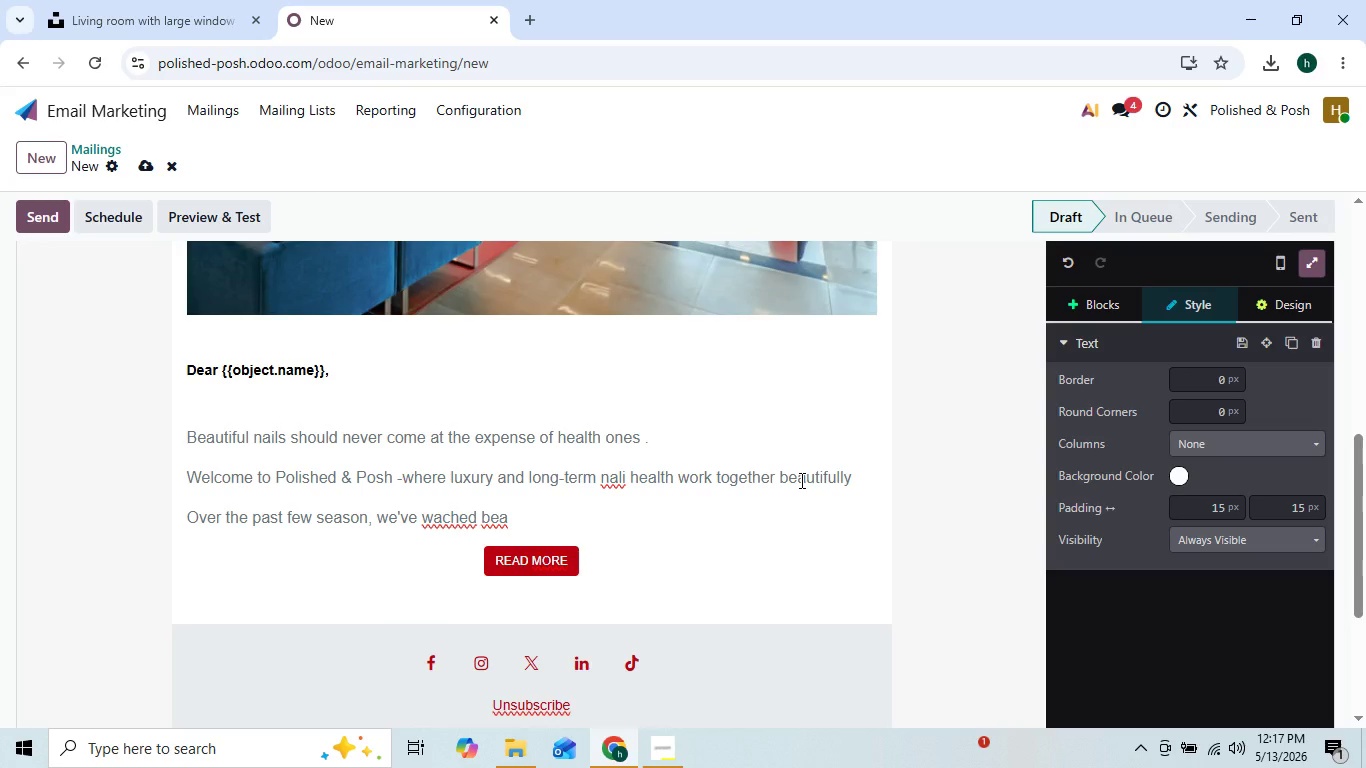 
key(ArrowRight)
 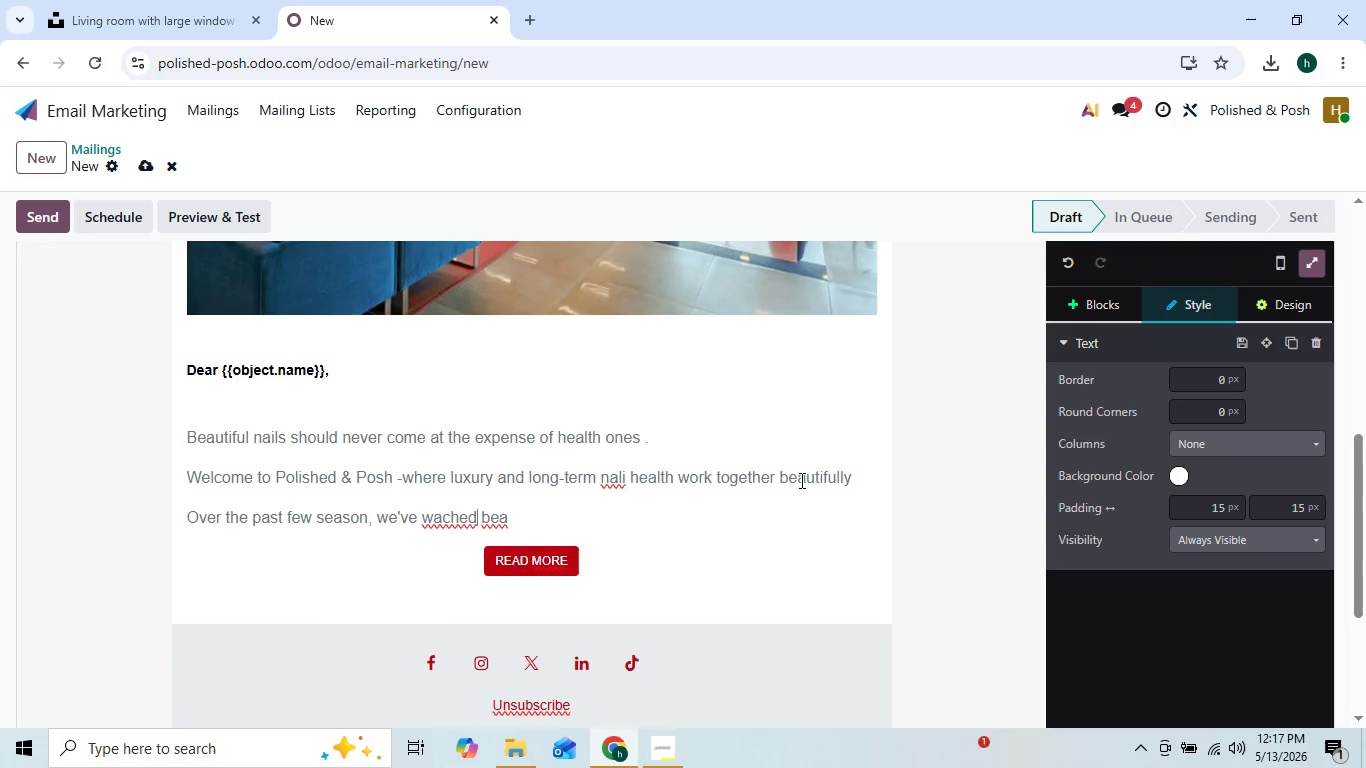 
key(ArrowRight)
 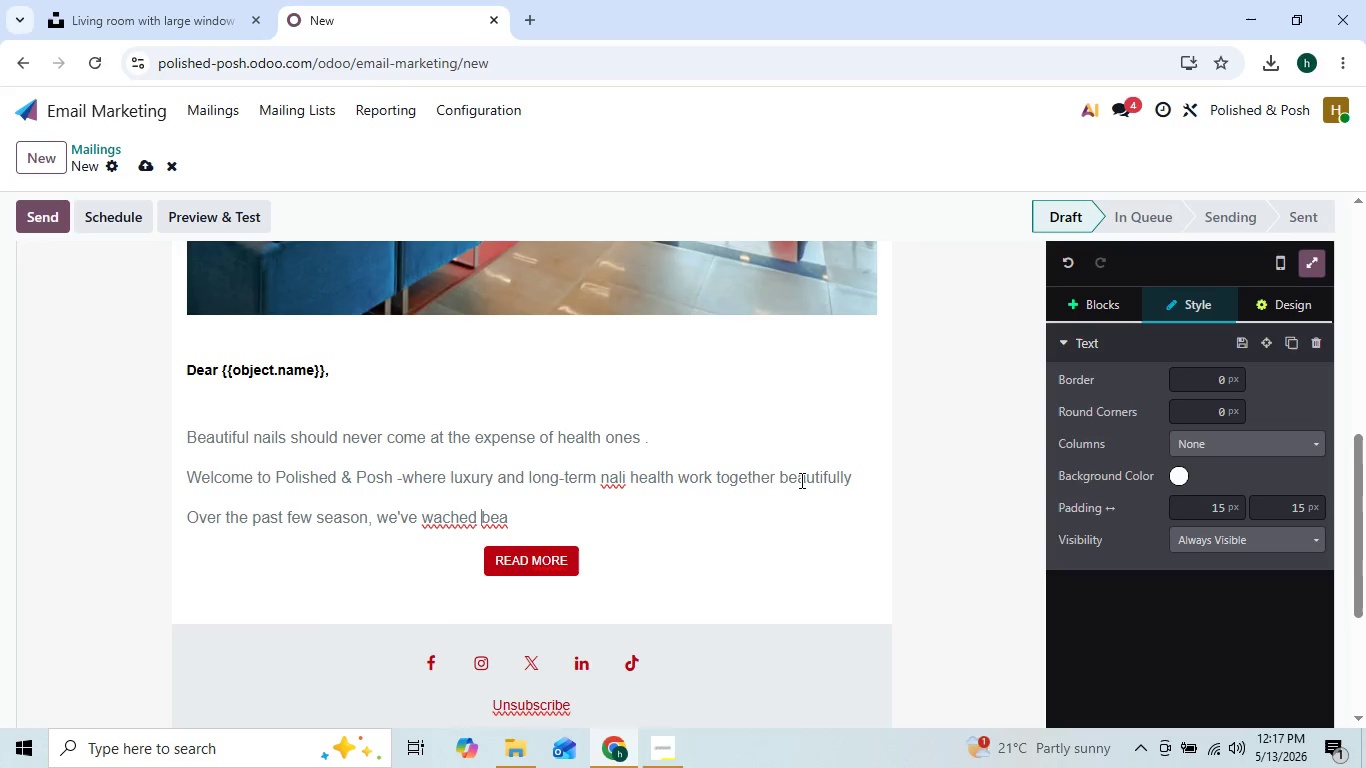 
key(ArrowRight)
 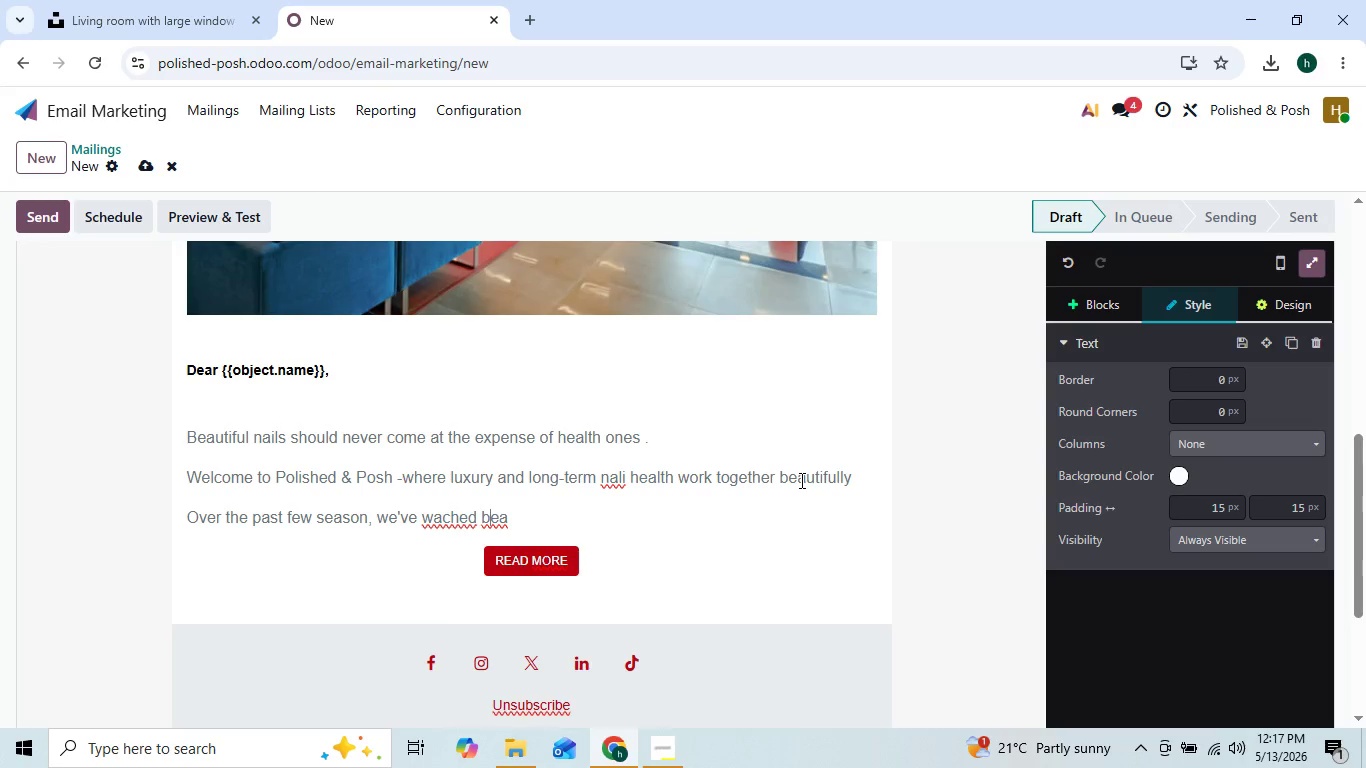 
key(ArrowLeft)
 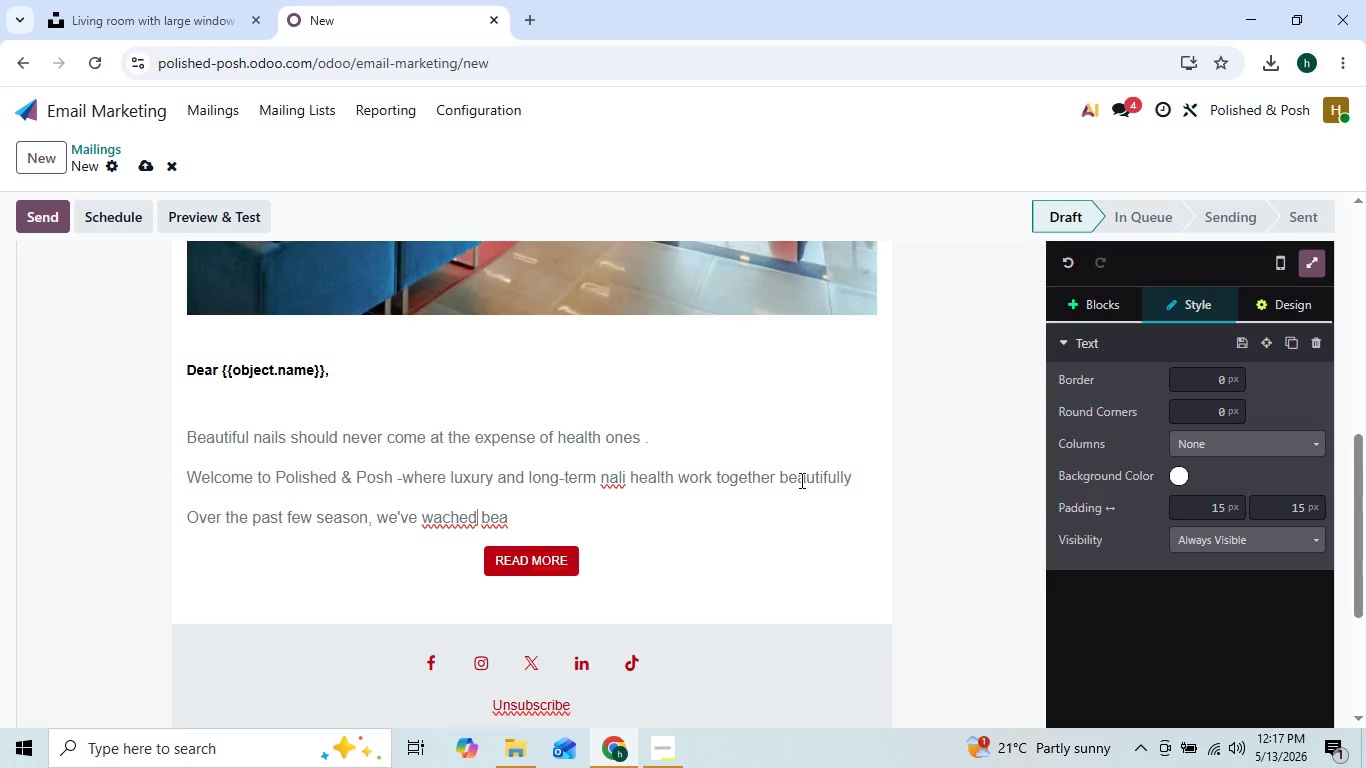 
key(ArrowLeft)
 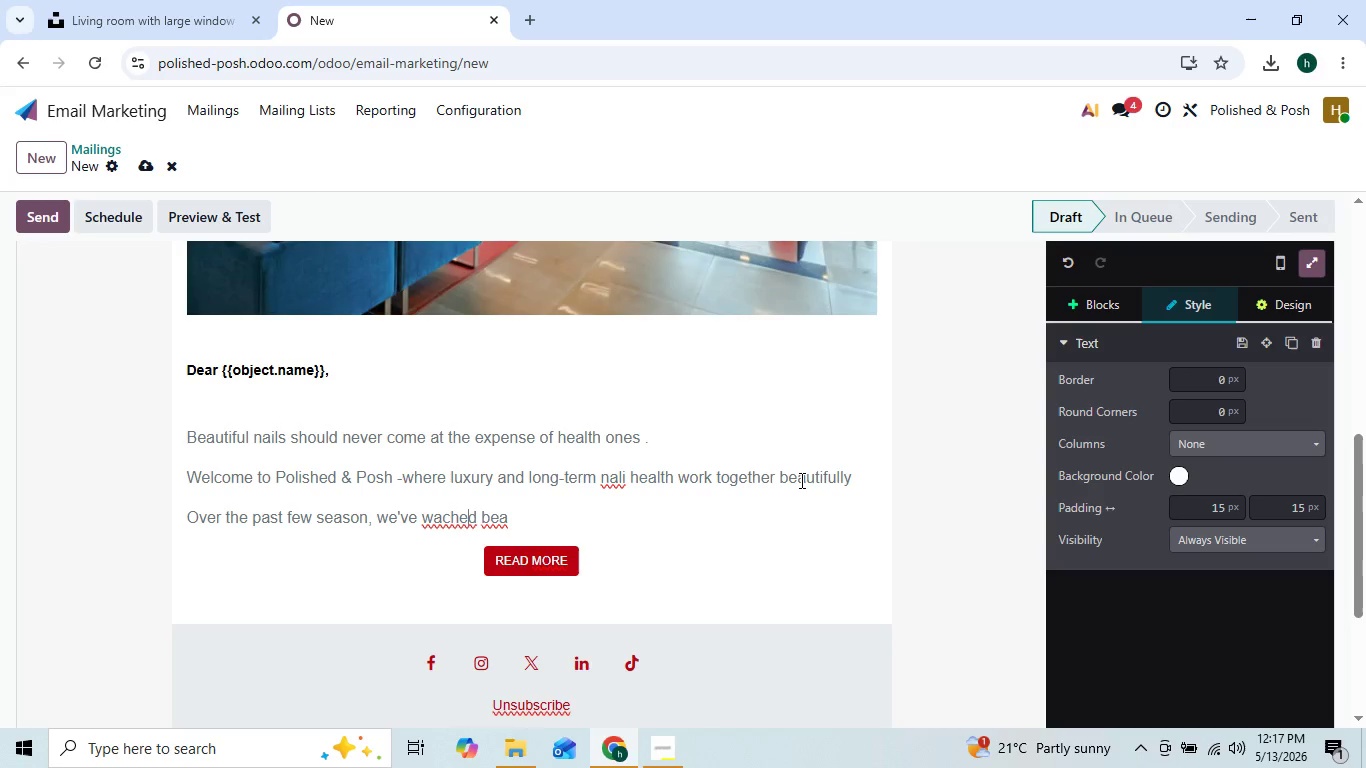 
key(ArrowLeft)
 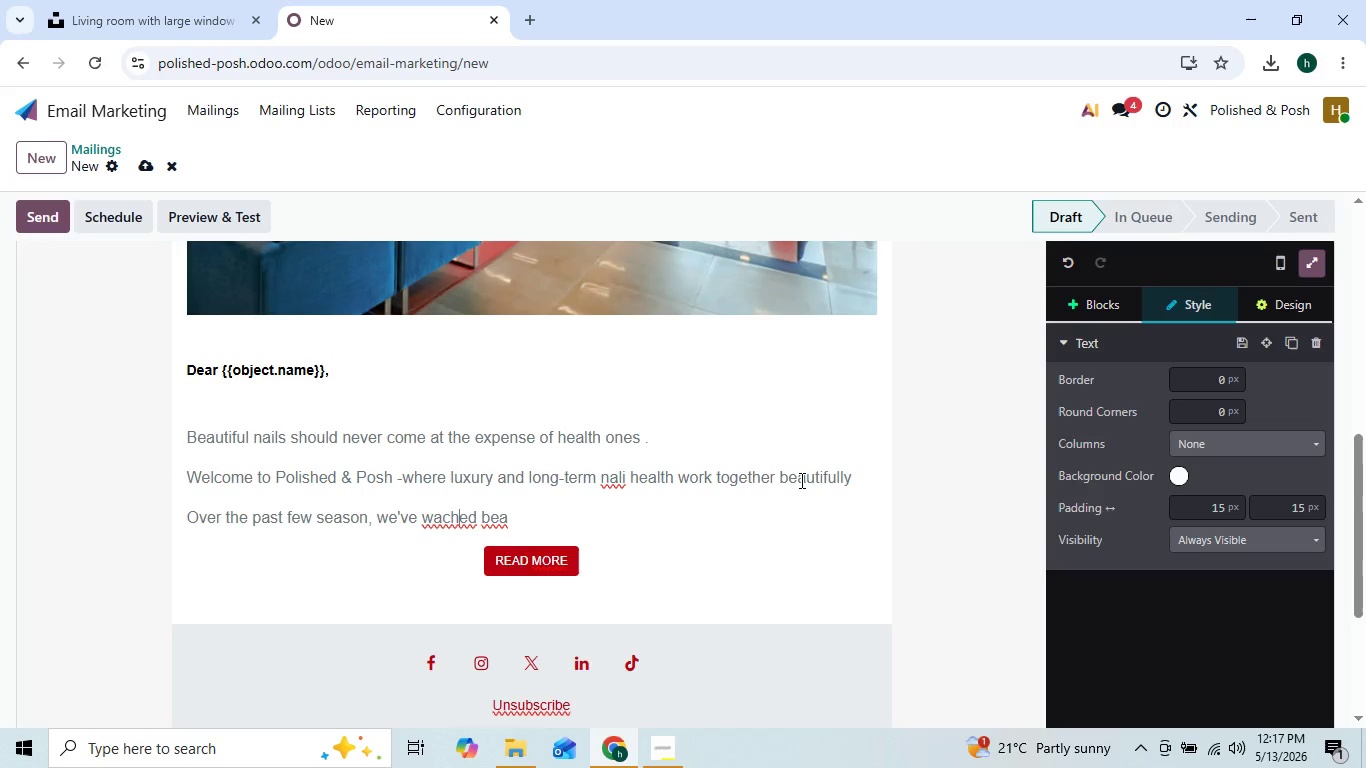 
key(ArrowLeft)
 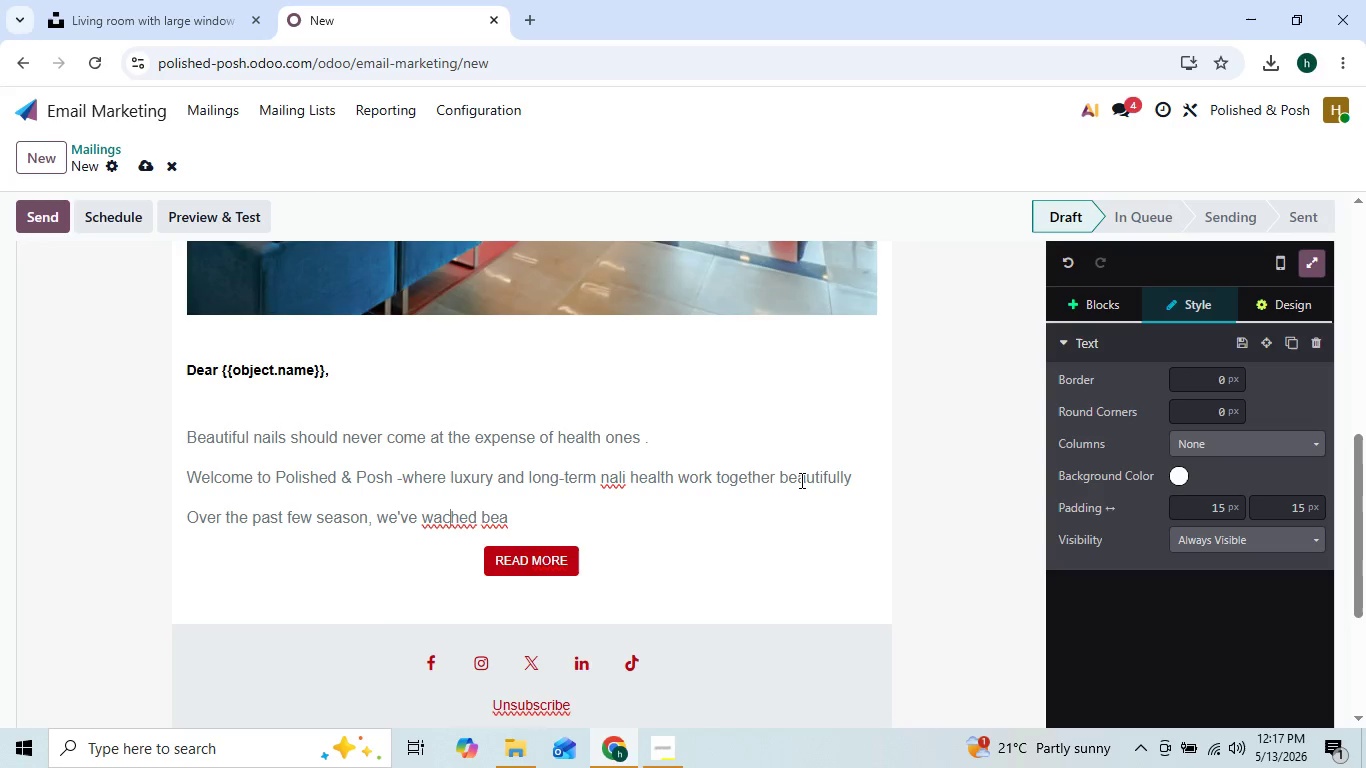 
key(ArrowLeft)
 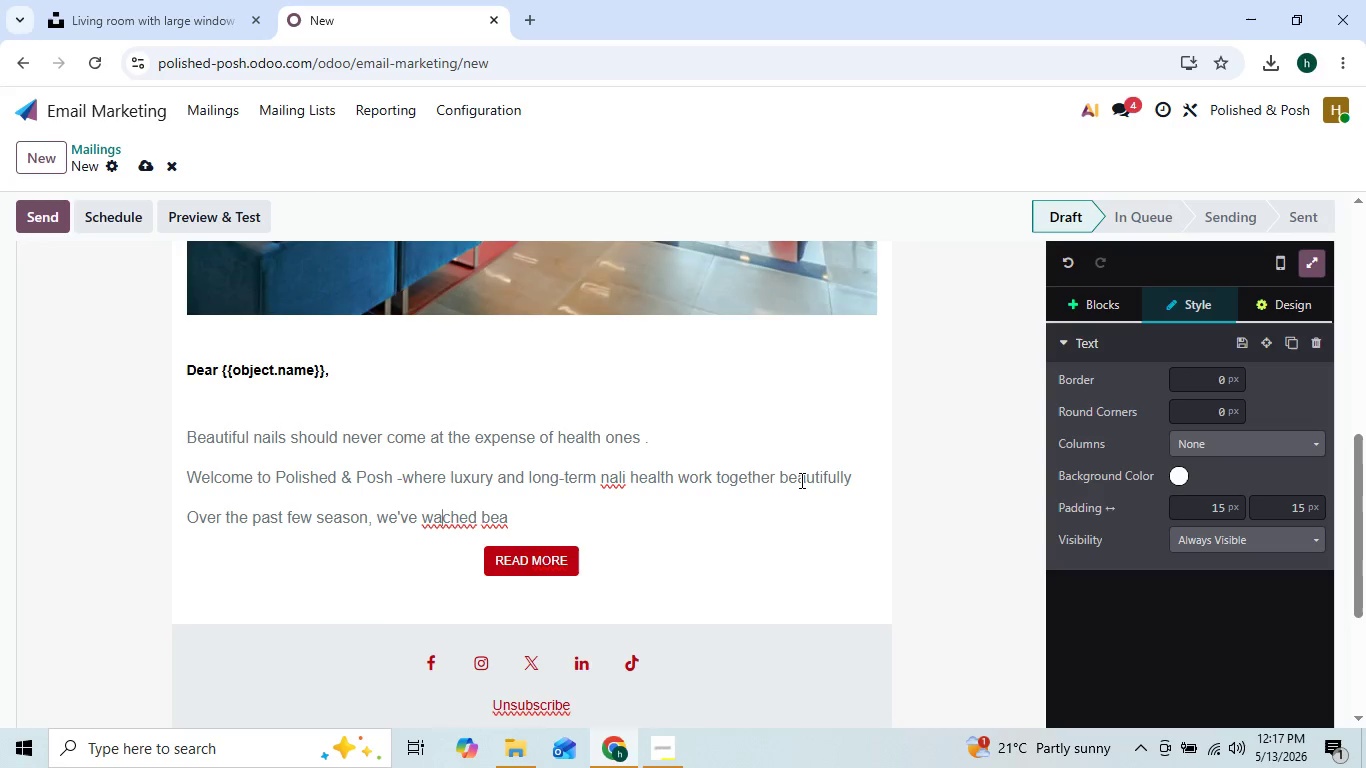 
key(ArrowLeft)
 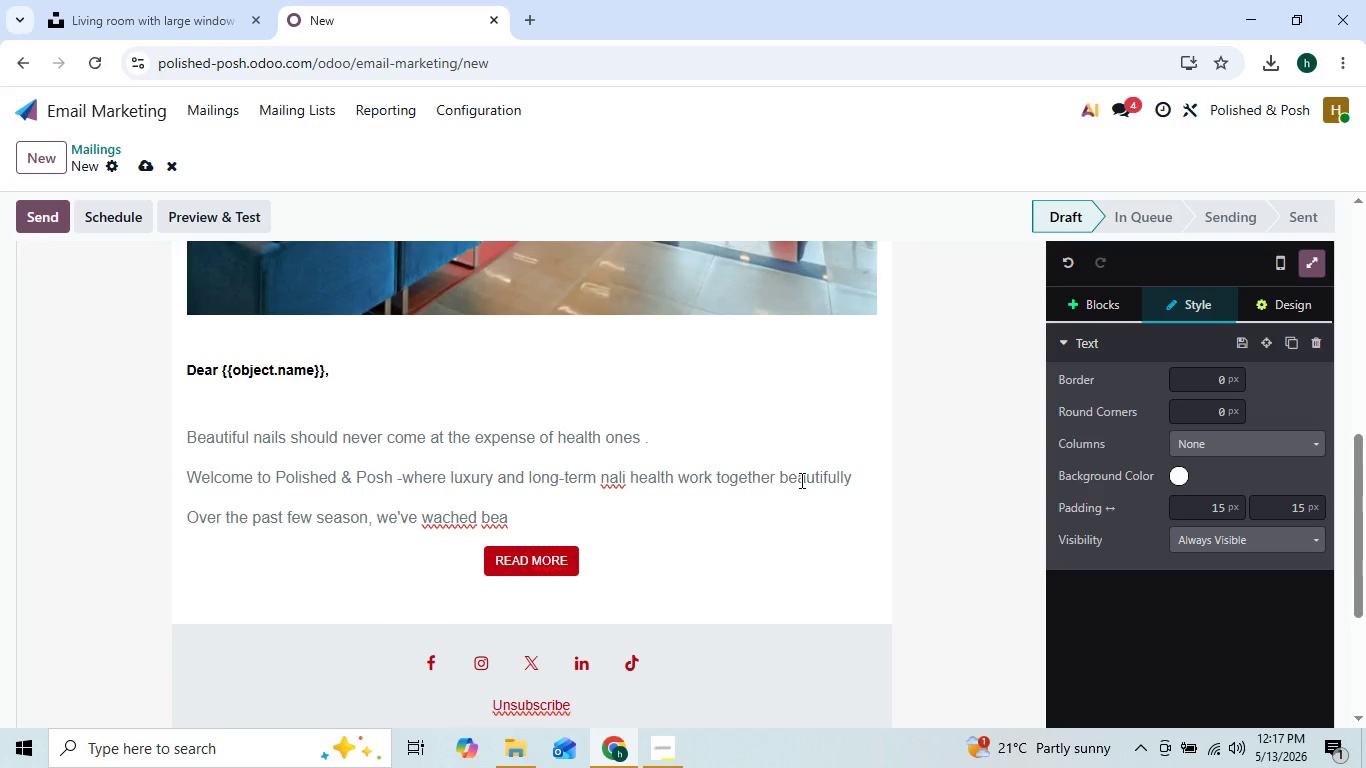 
key(T)
 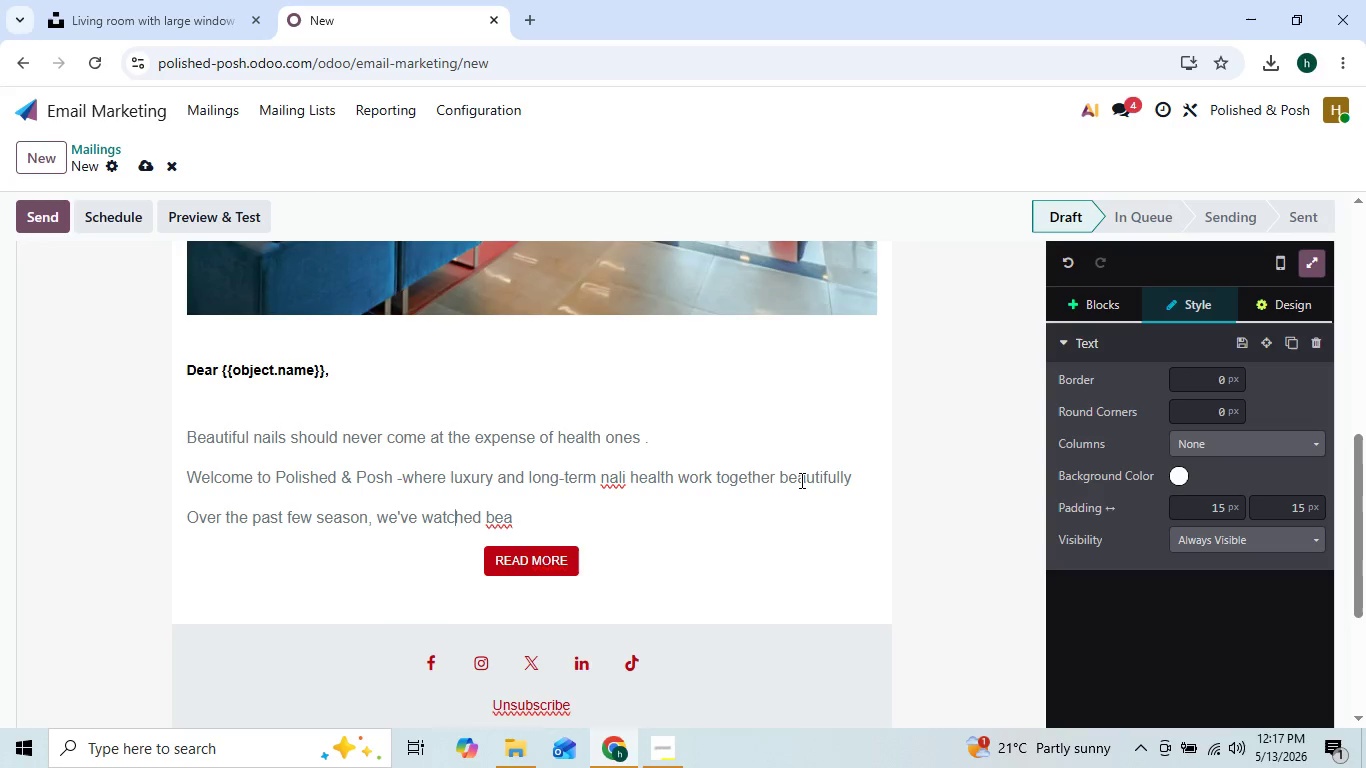 
key(ArrowRight)
 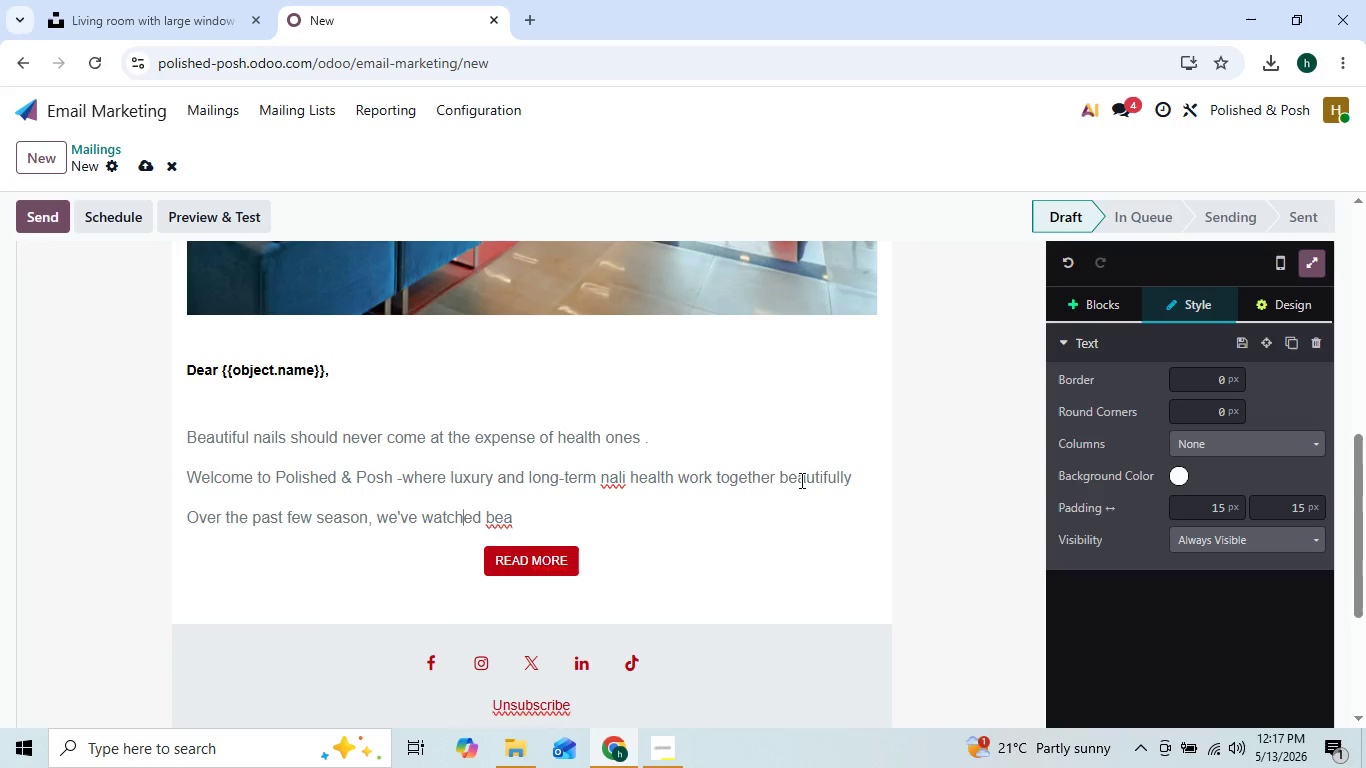 
key(ArrowRight)
 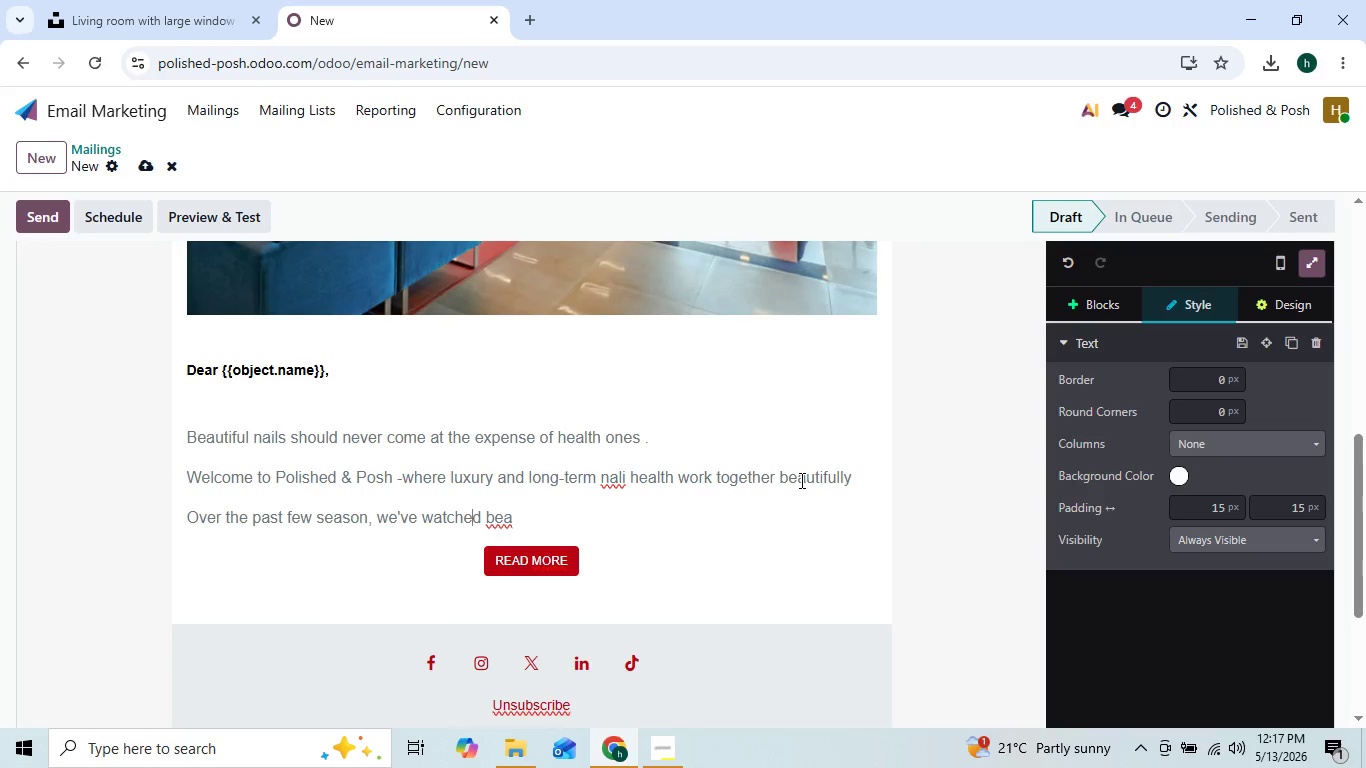 
key(ArrowRight)
 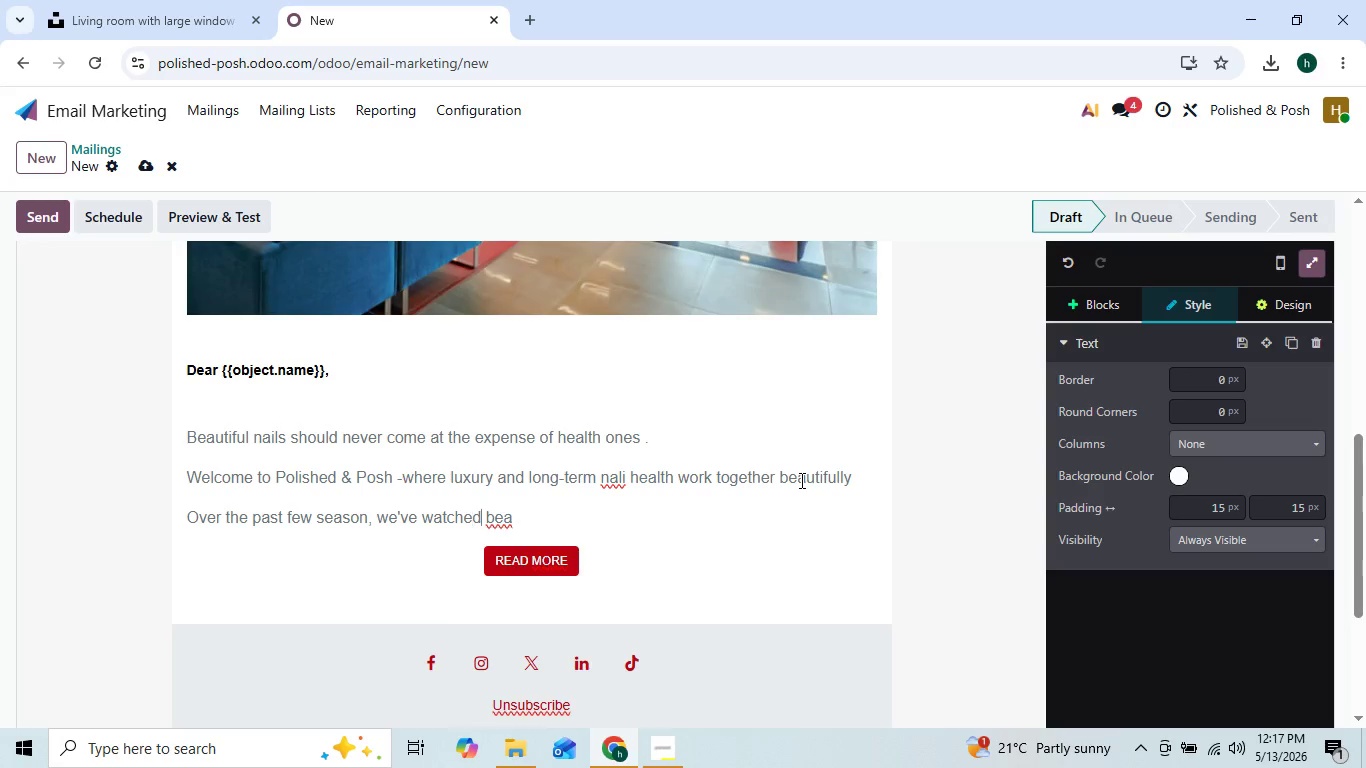 
key(ArrowRight)
 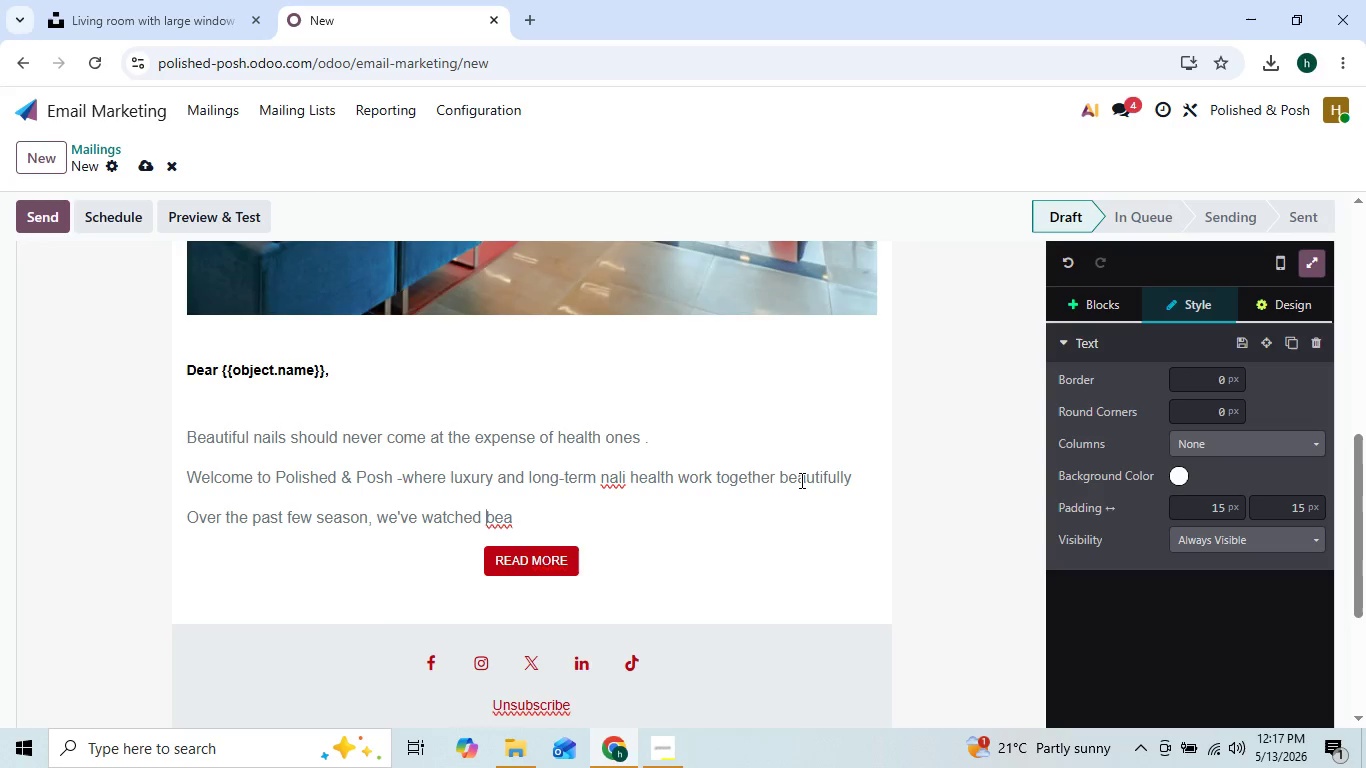 
key(ArrowRight)
 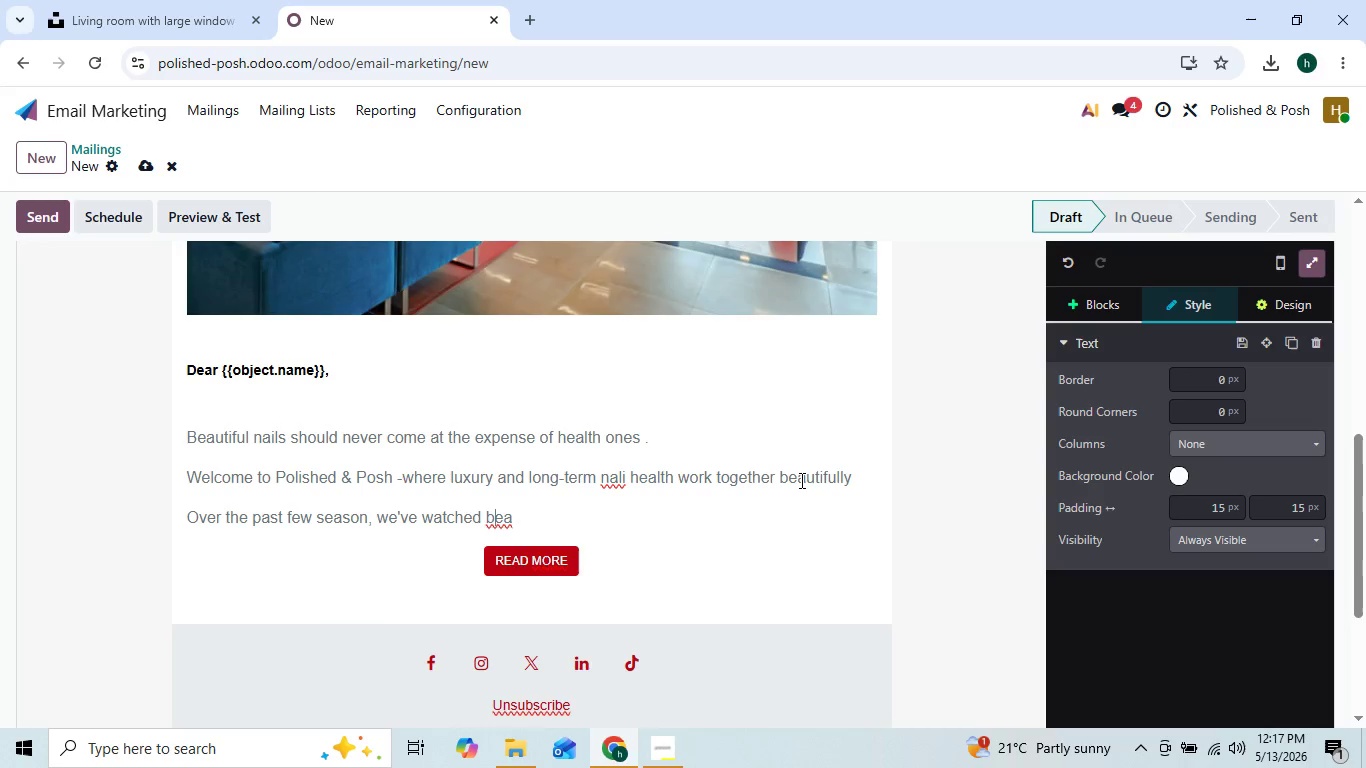 
key(ArrowRight)
 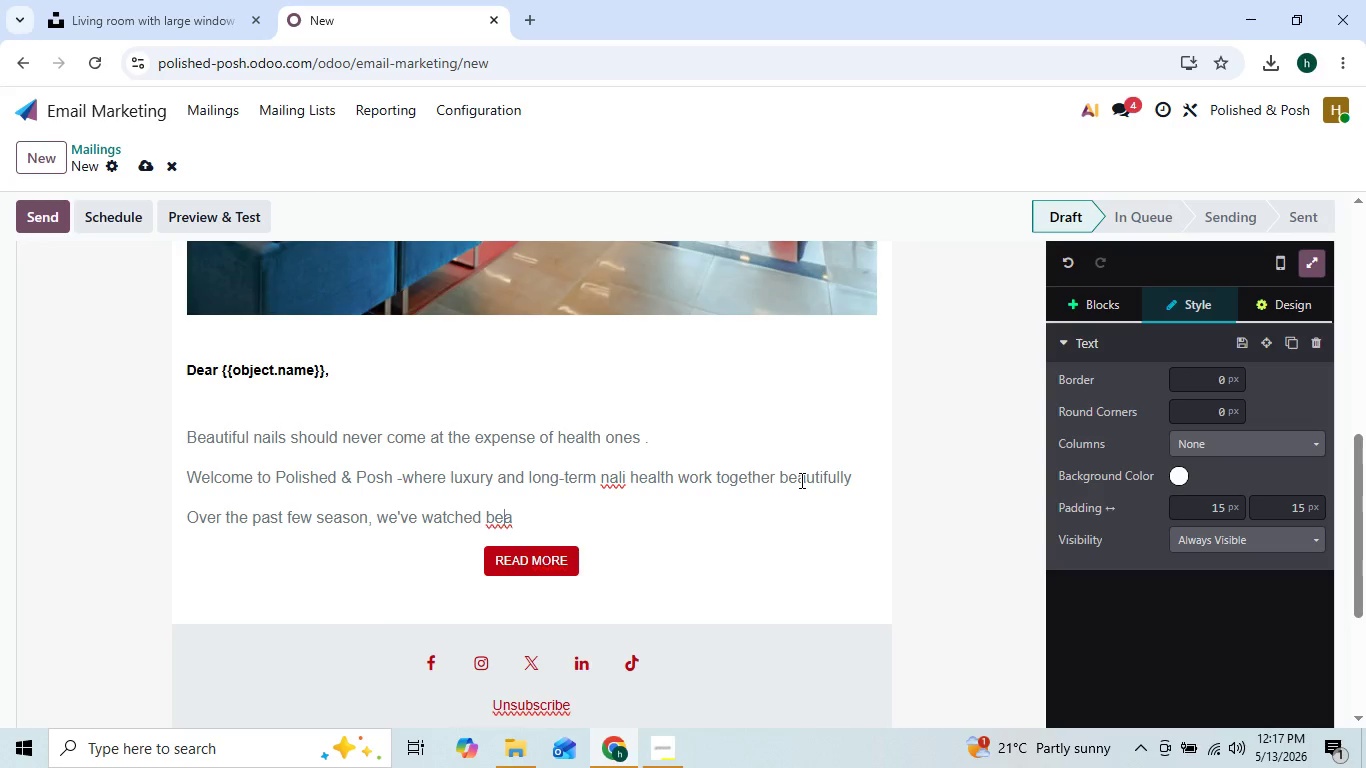 
key(ArrowRight)
 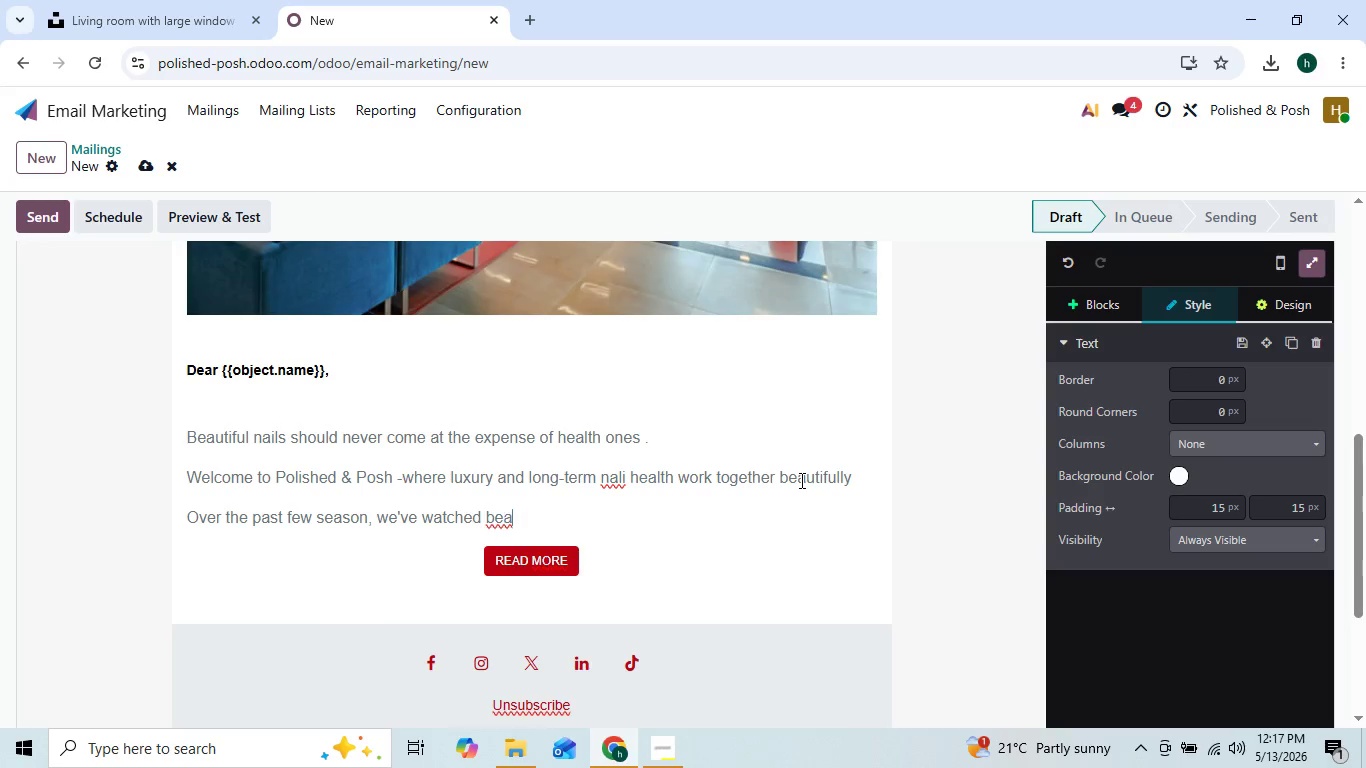 
key(ArrowRight)
 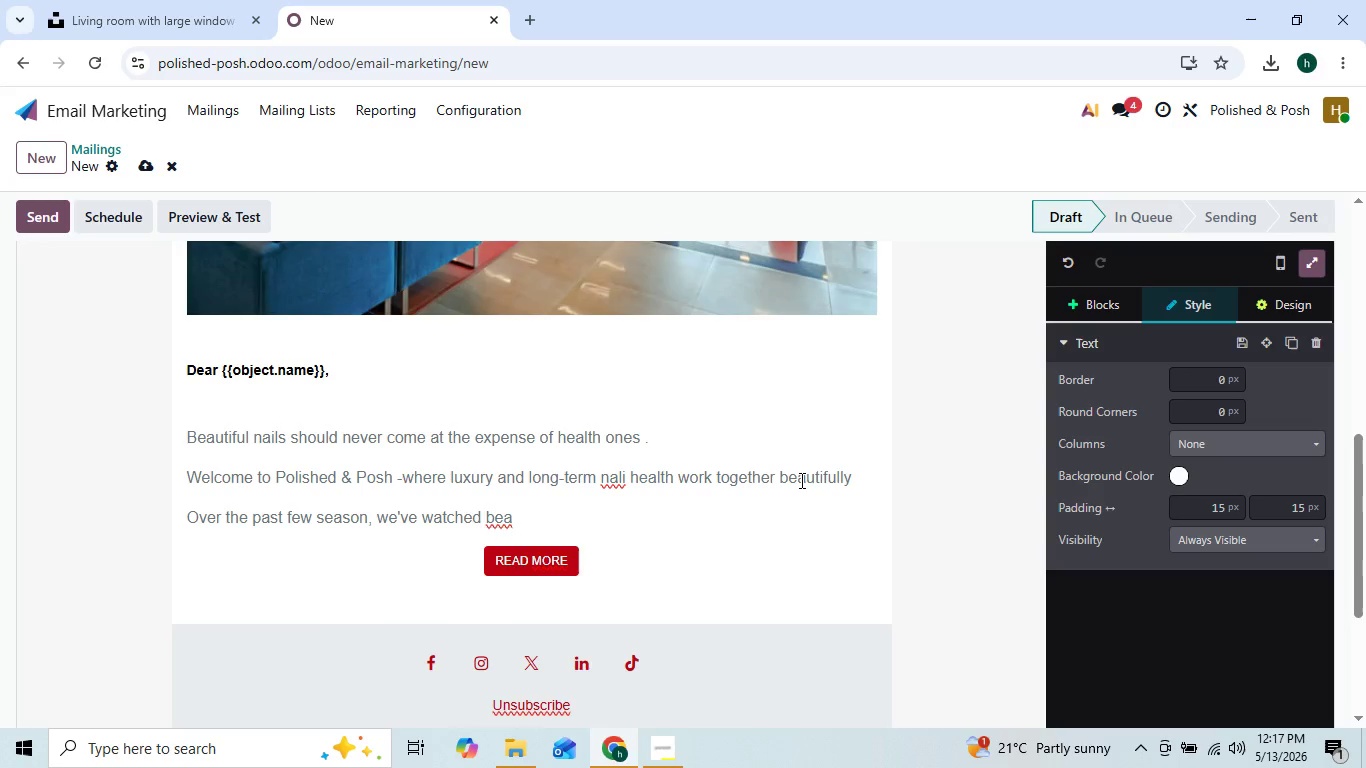 
type(uty trends evolve from heavy, overworked styles in )
key(Backspace)
type(to something far mor refined )
key(Backspace)
type(:)
 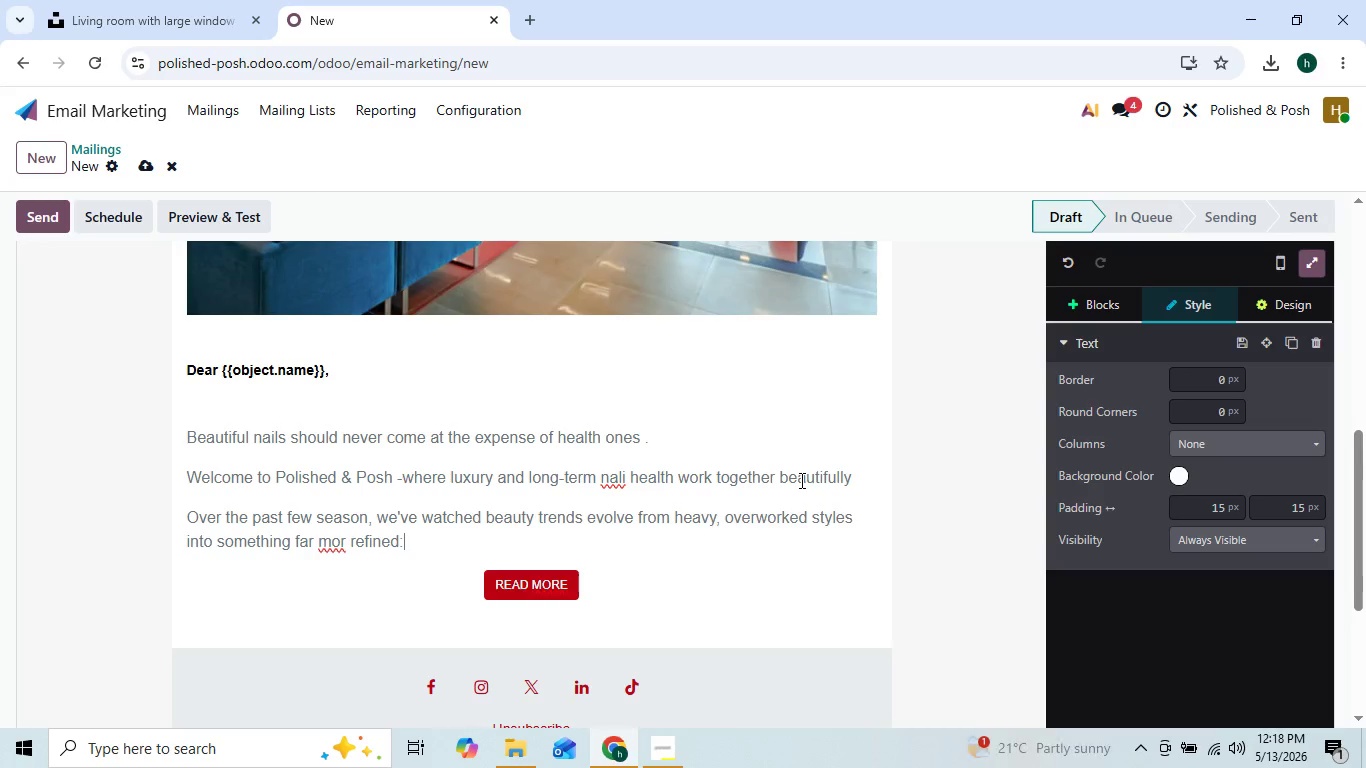 
key(ArrowLeft)
 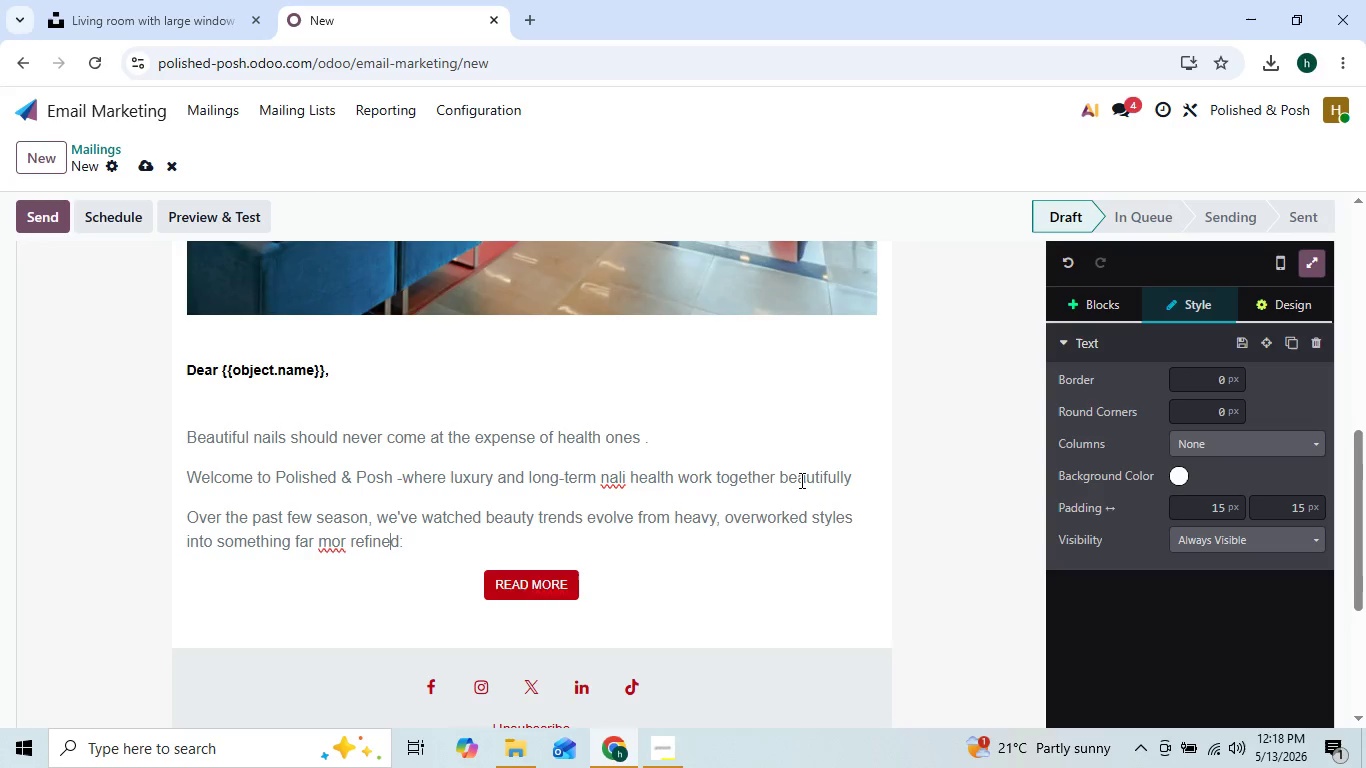 
key(ArrowLeft)
 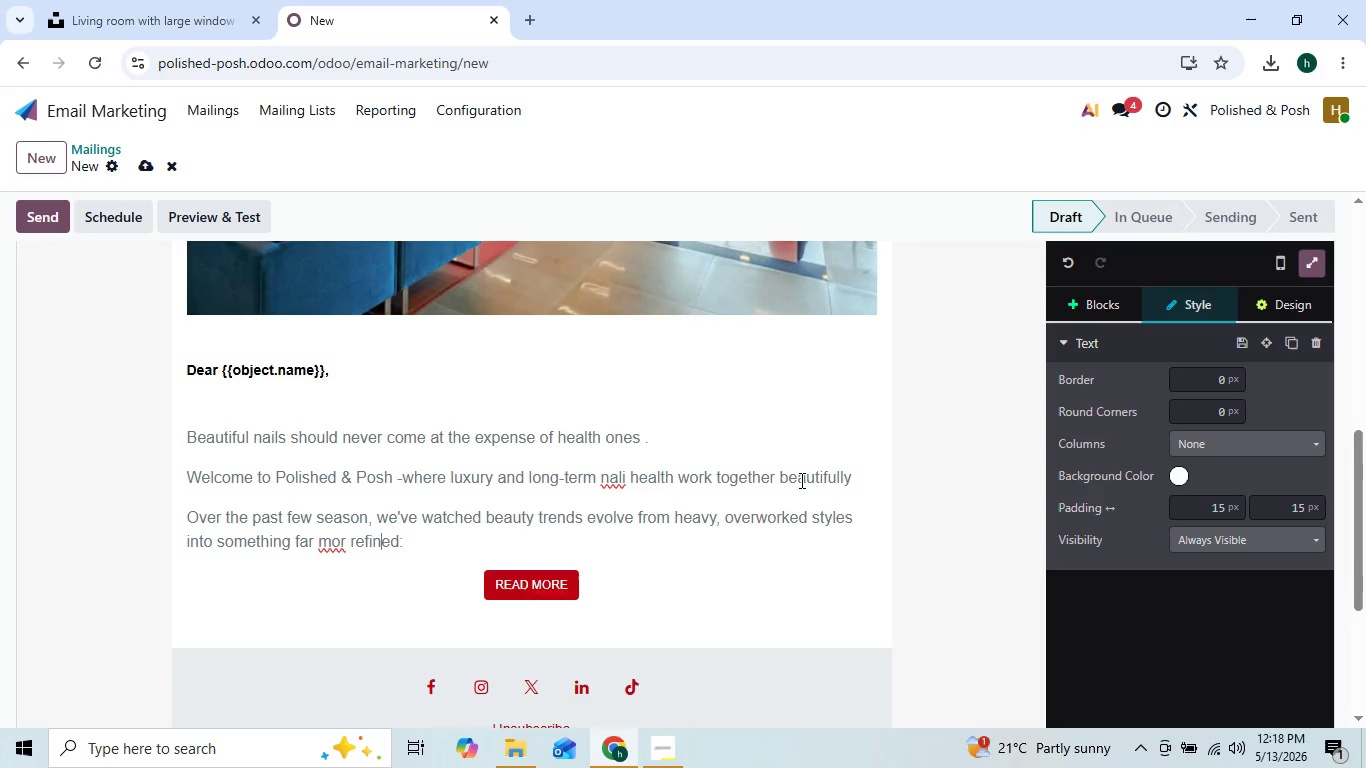 
key(ArrowLeft)
 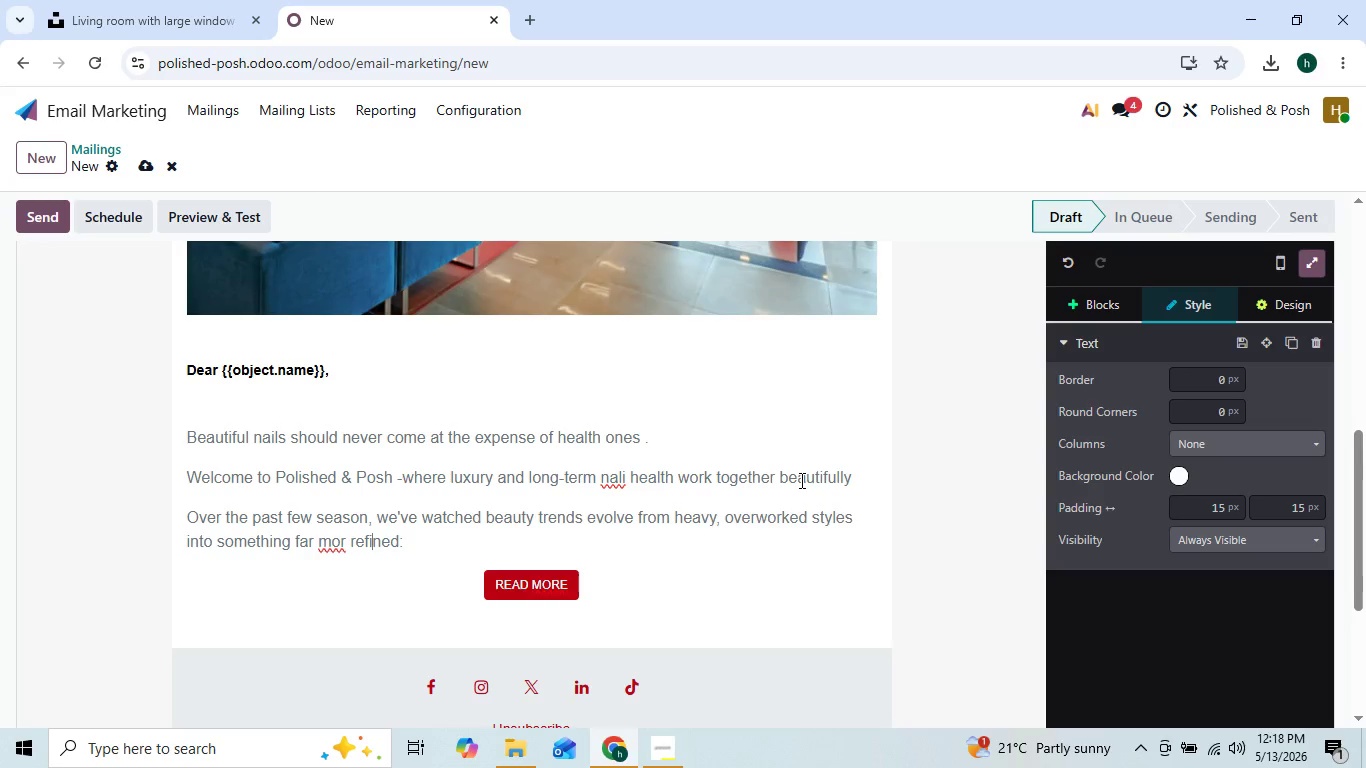 
key(ArrowLeft)
 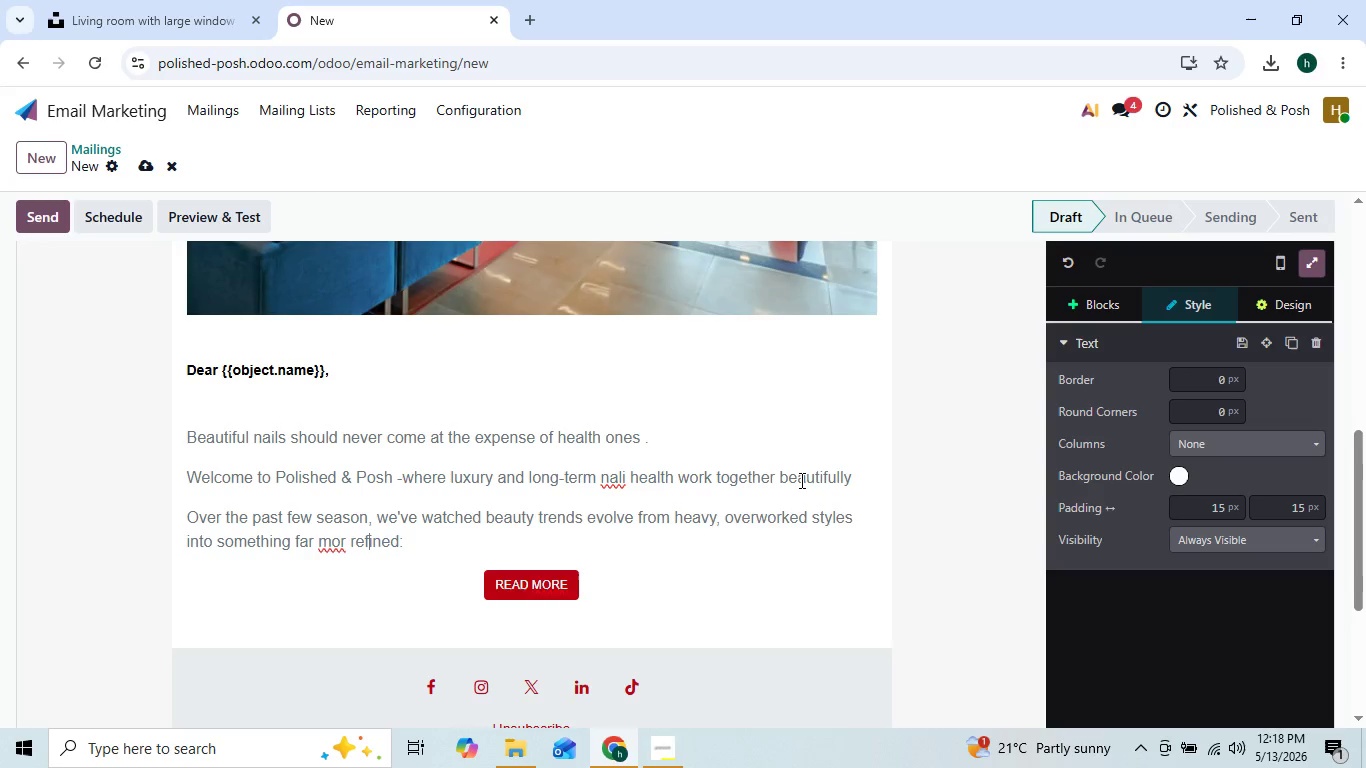 
key(ArrowLeft)
 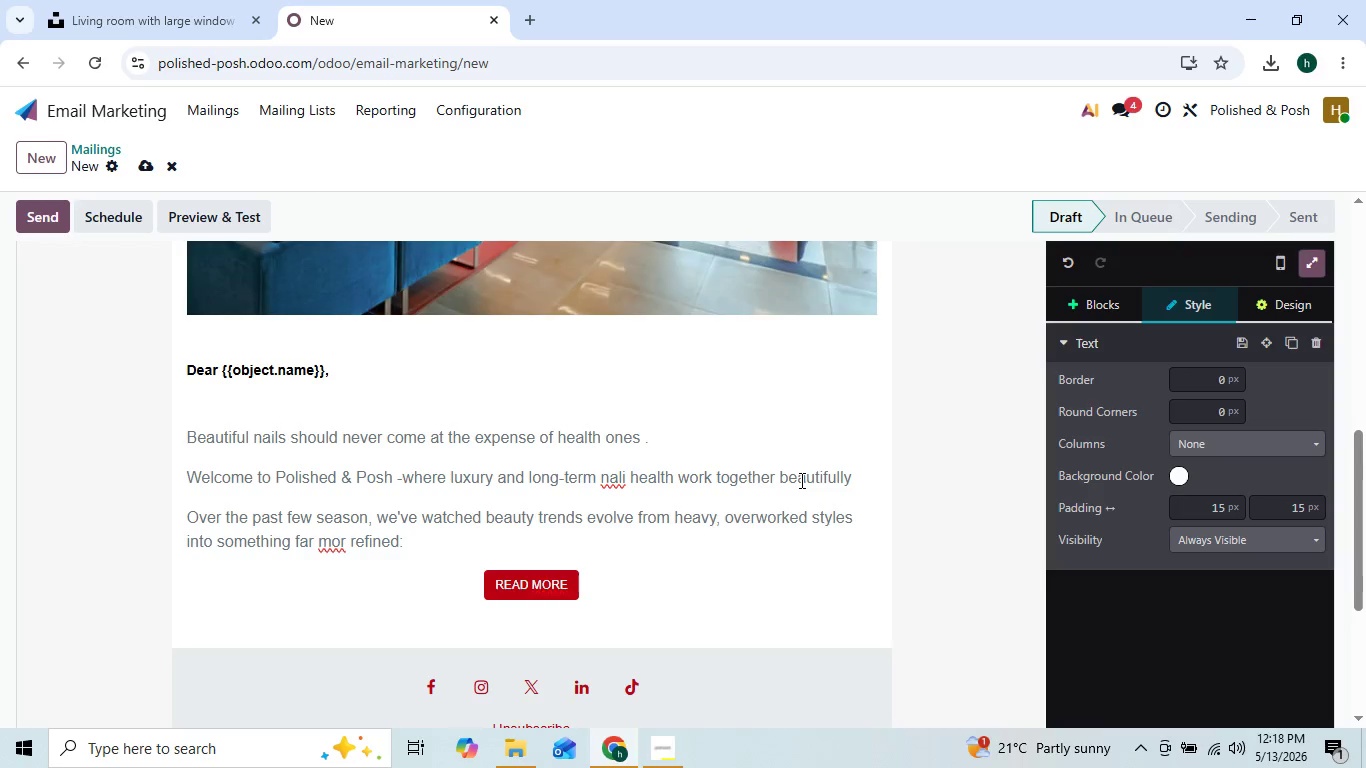 
key(ArrowLeft)
 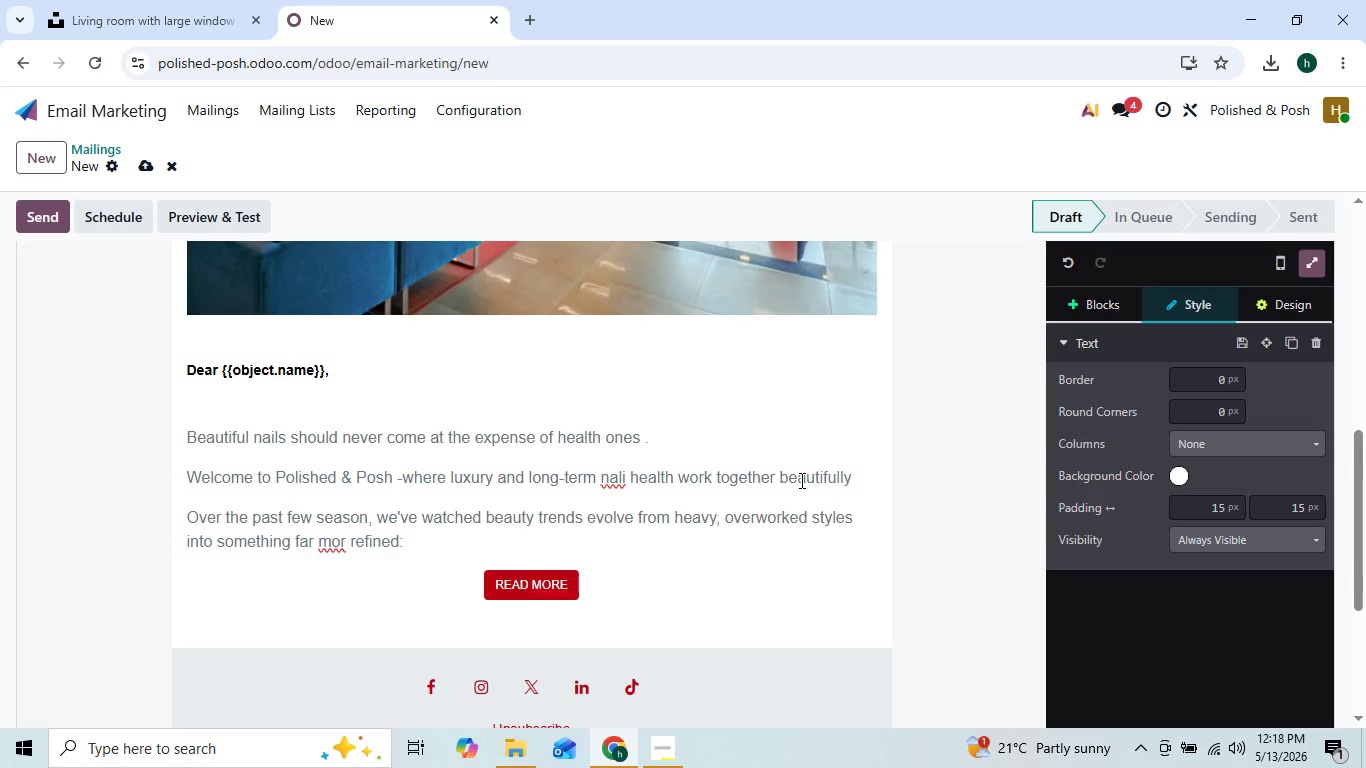 
key(ArrowLeft)
 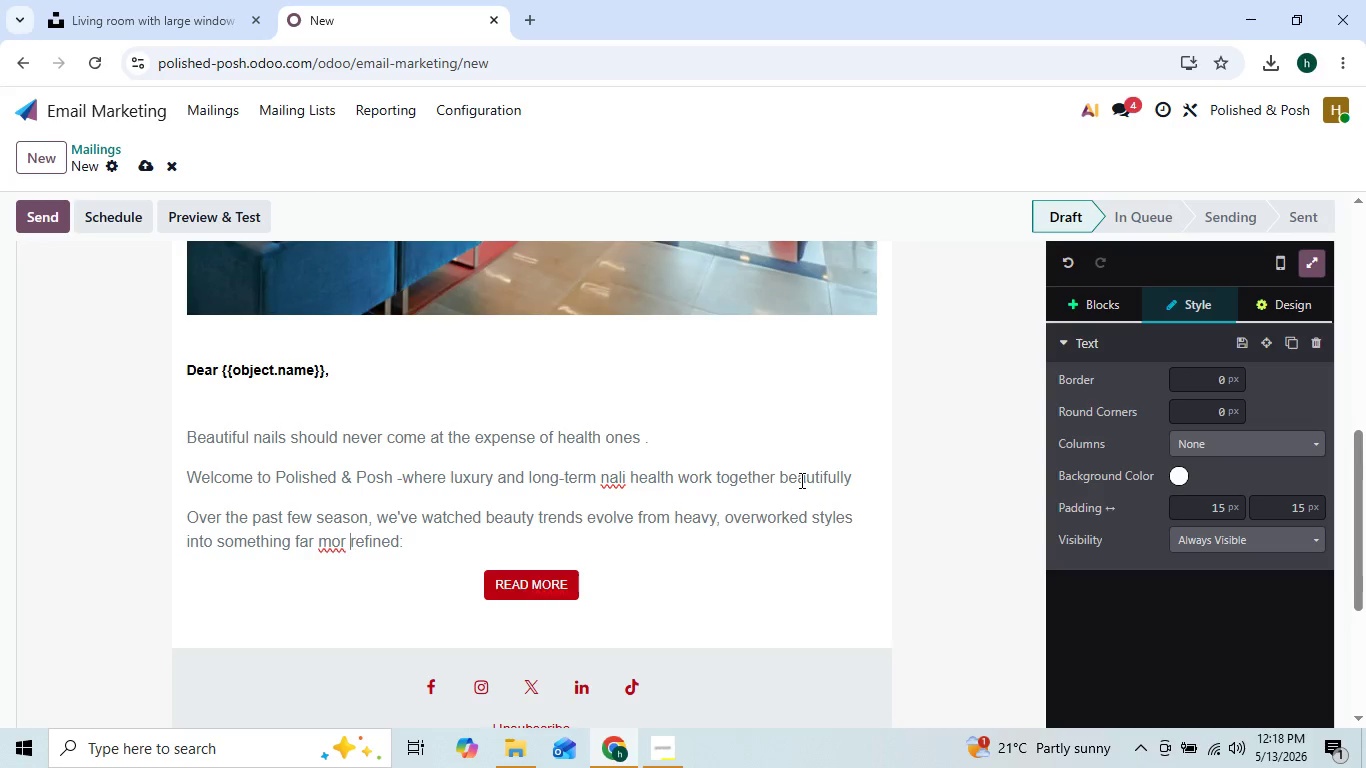 
key(ArrowLeft)
 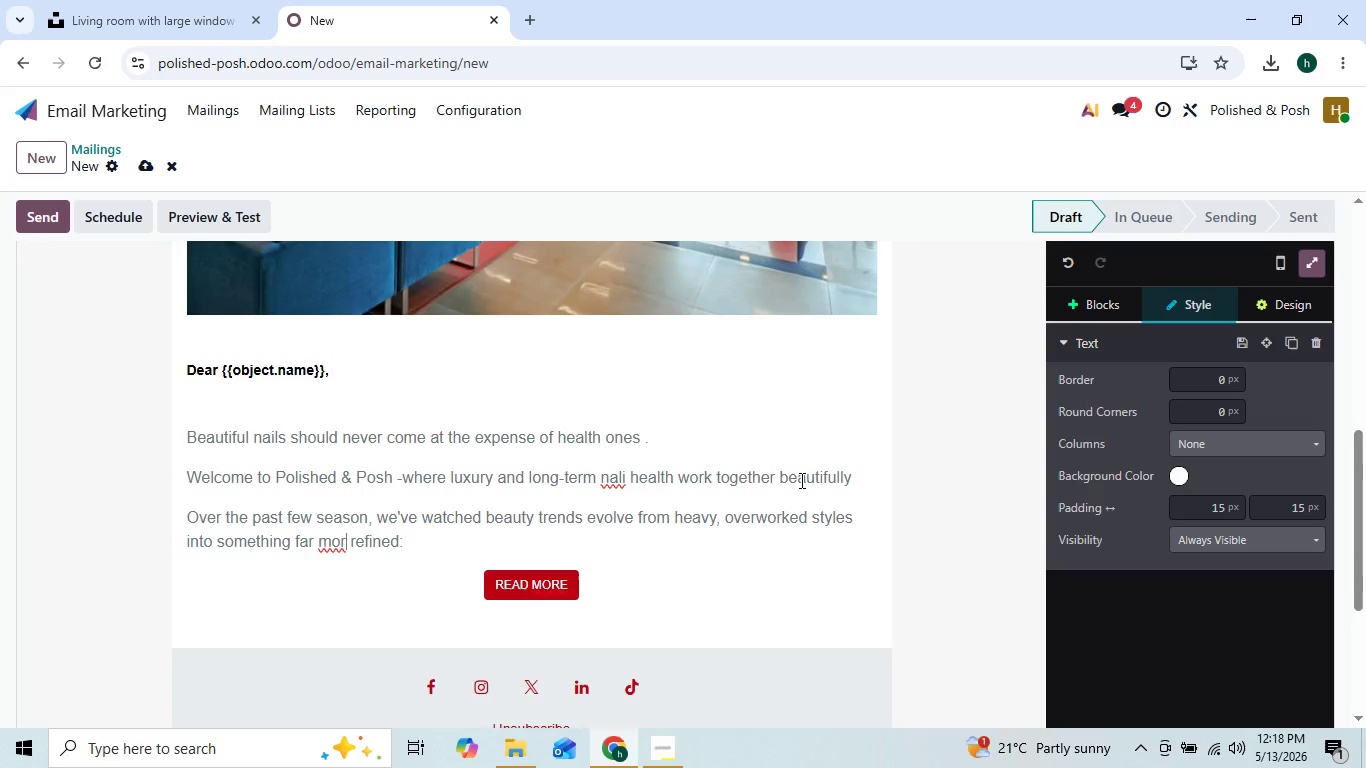 
key(ArrowLeft)
 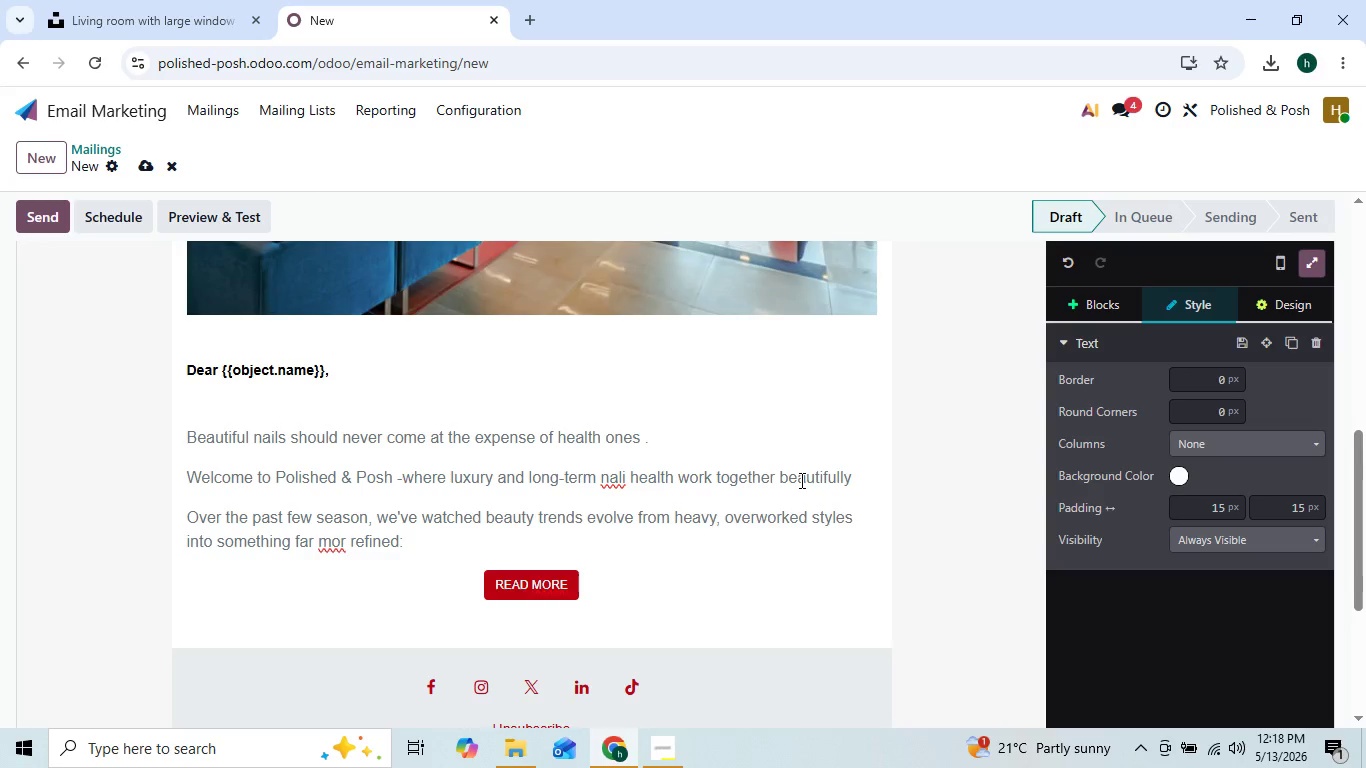 
key(E)
 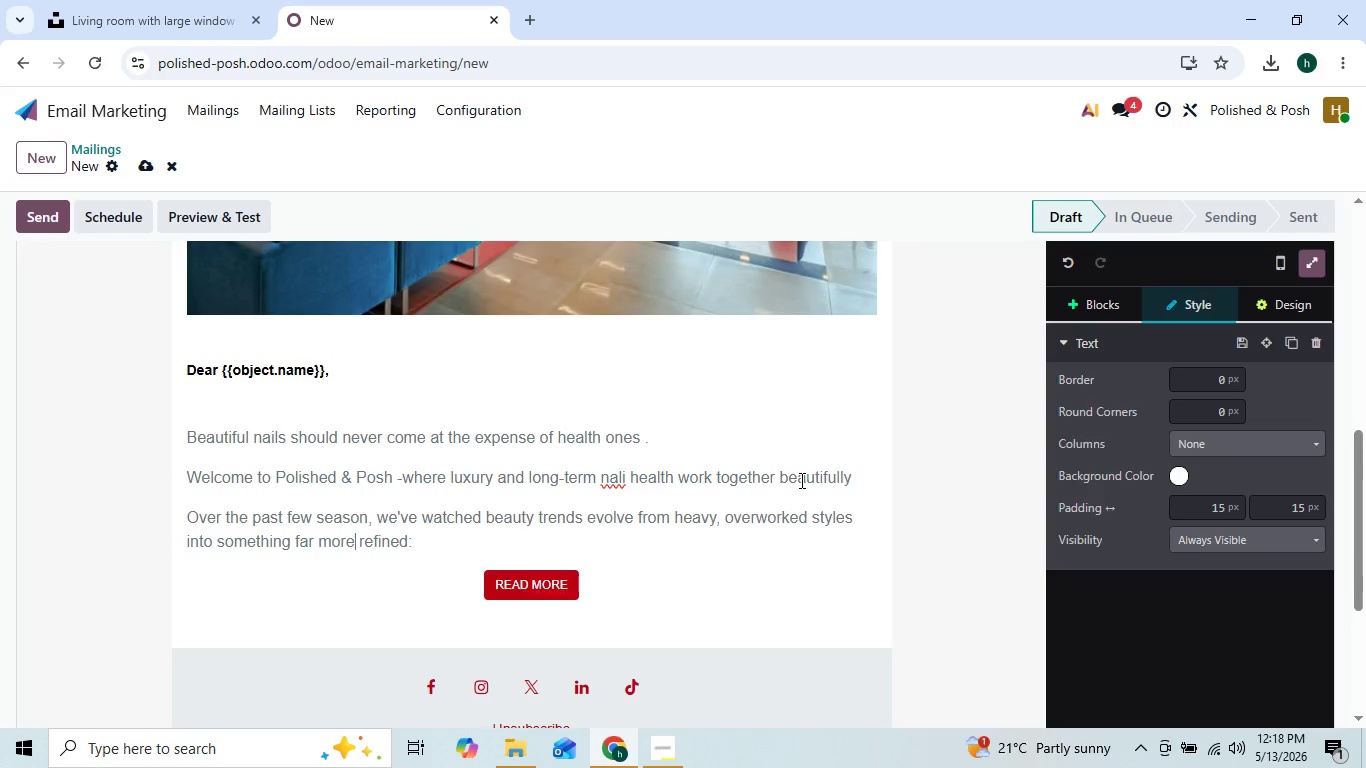 
hold_key(key=ArrowRight, duration=0.33)
 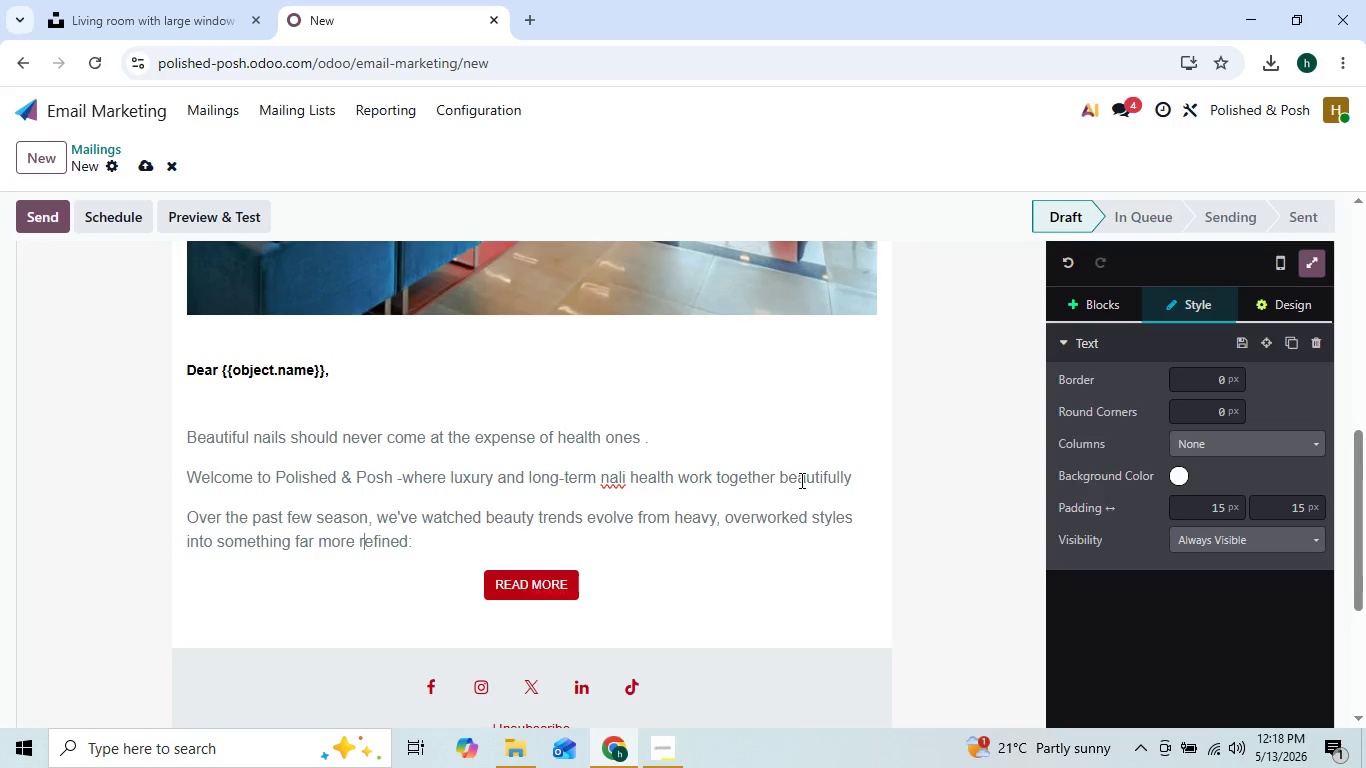 
key(ArrowRight)
 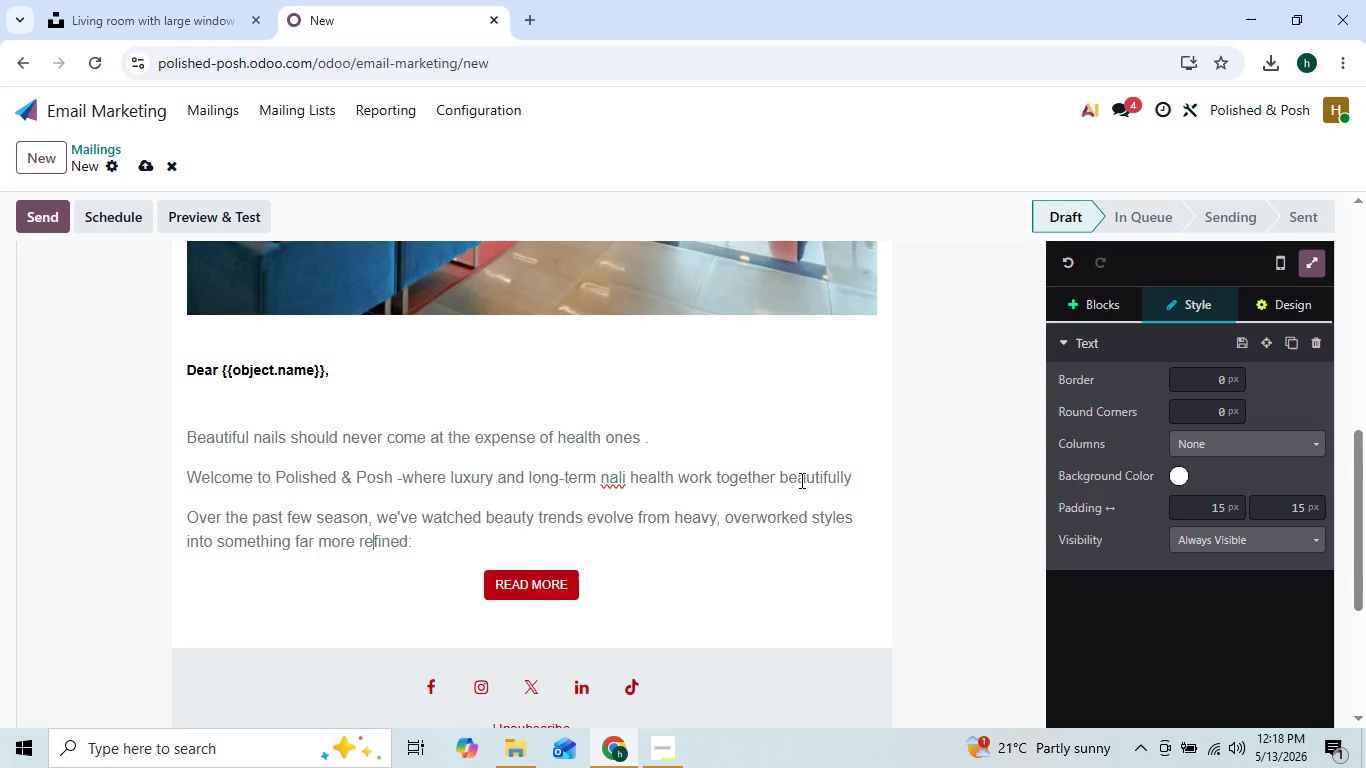 
key(ArrowRight)
 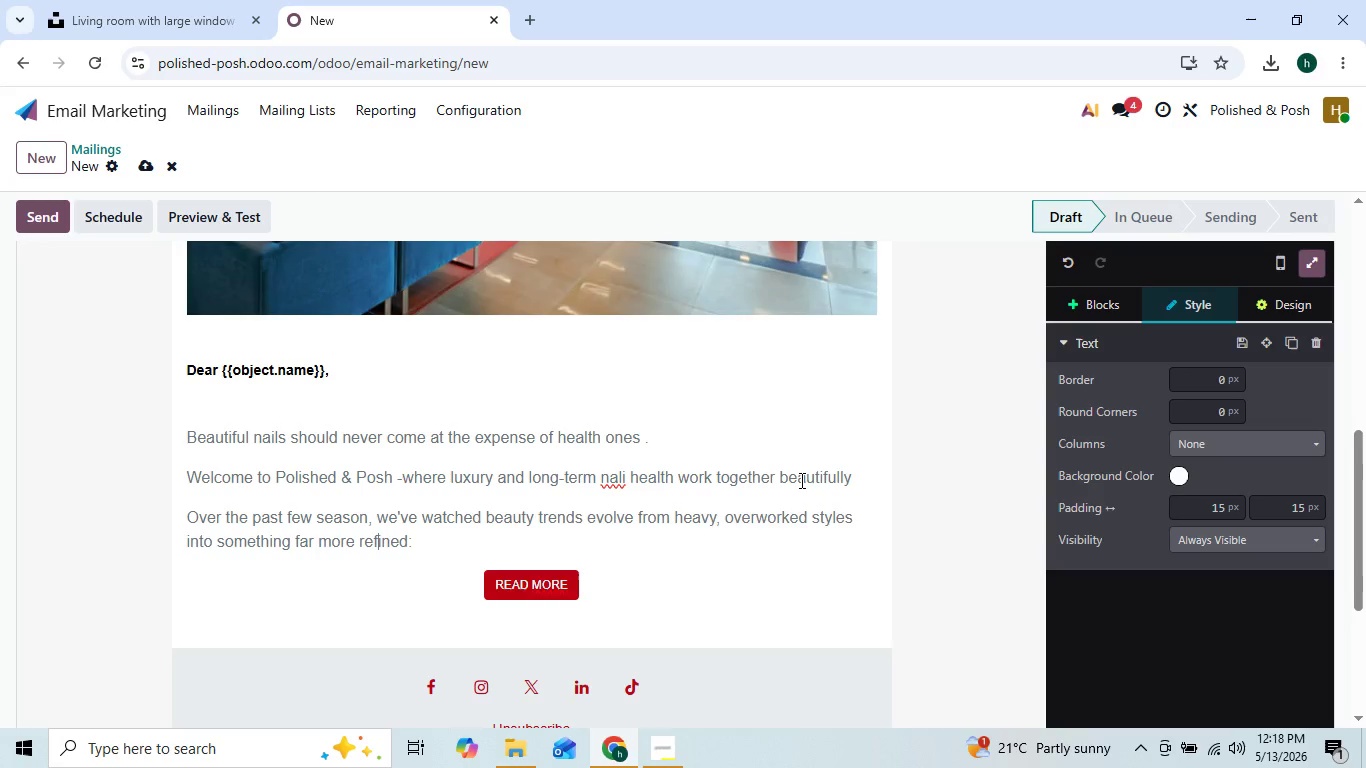 
key(ArrowRight)
 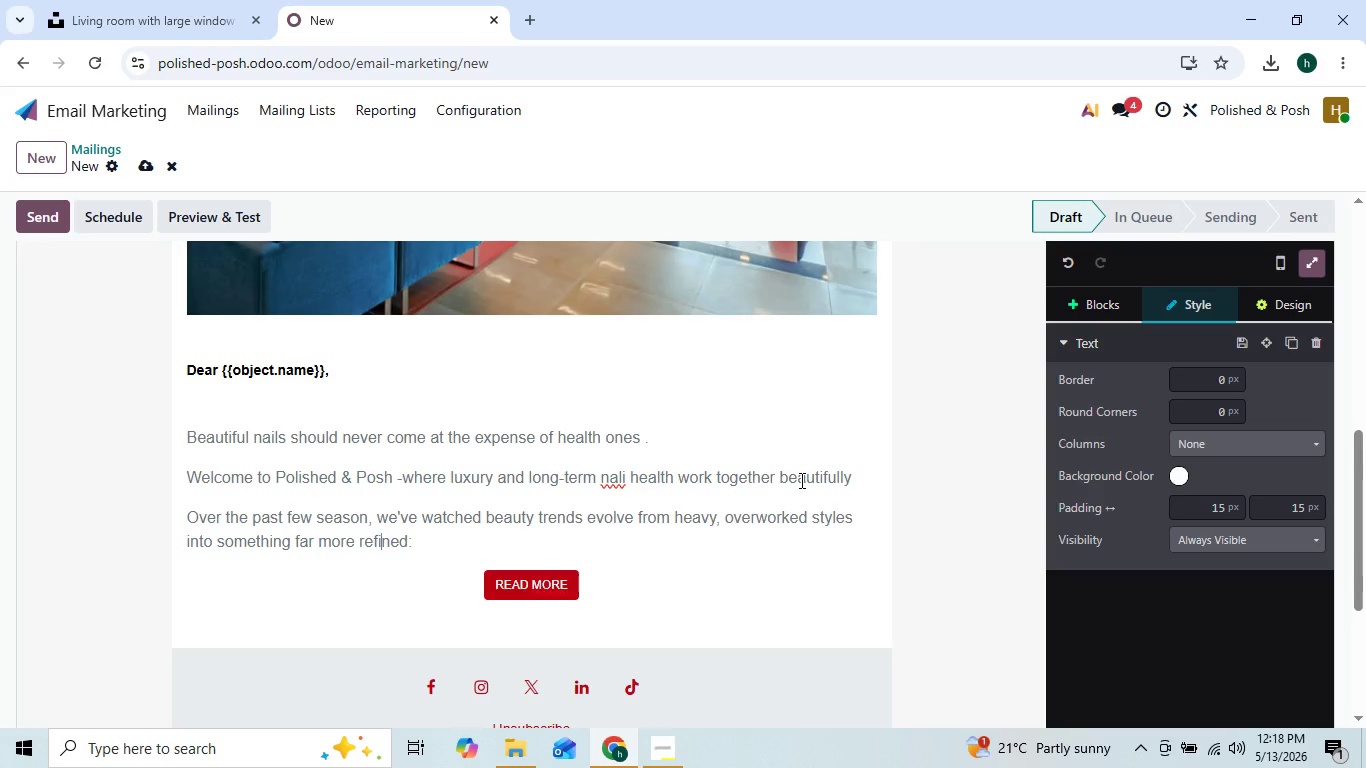 
key(ArrowRight)
 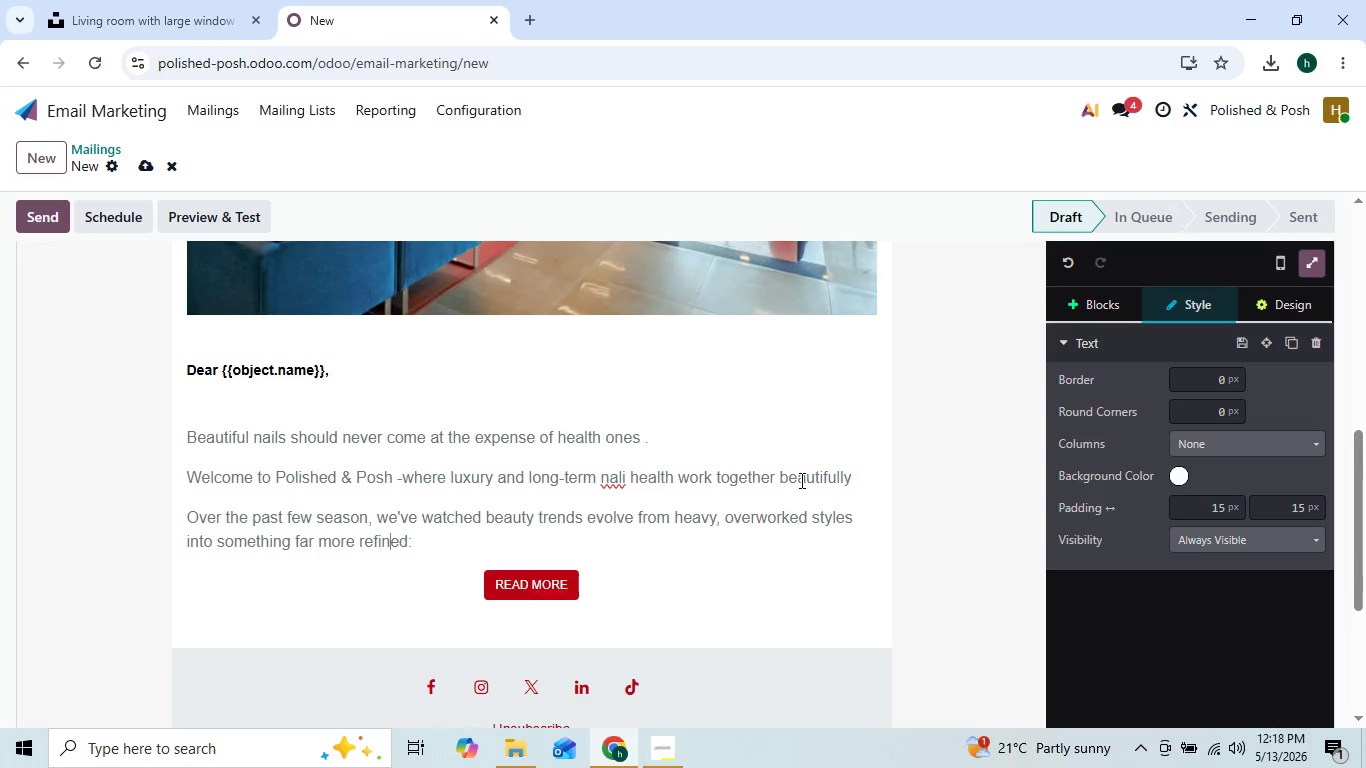 
key(ArrowRight)
 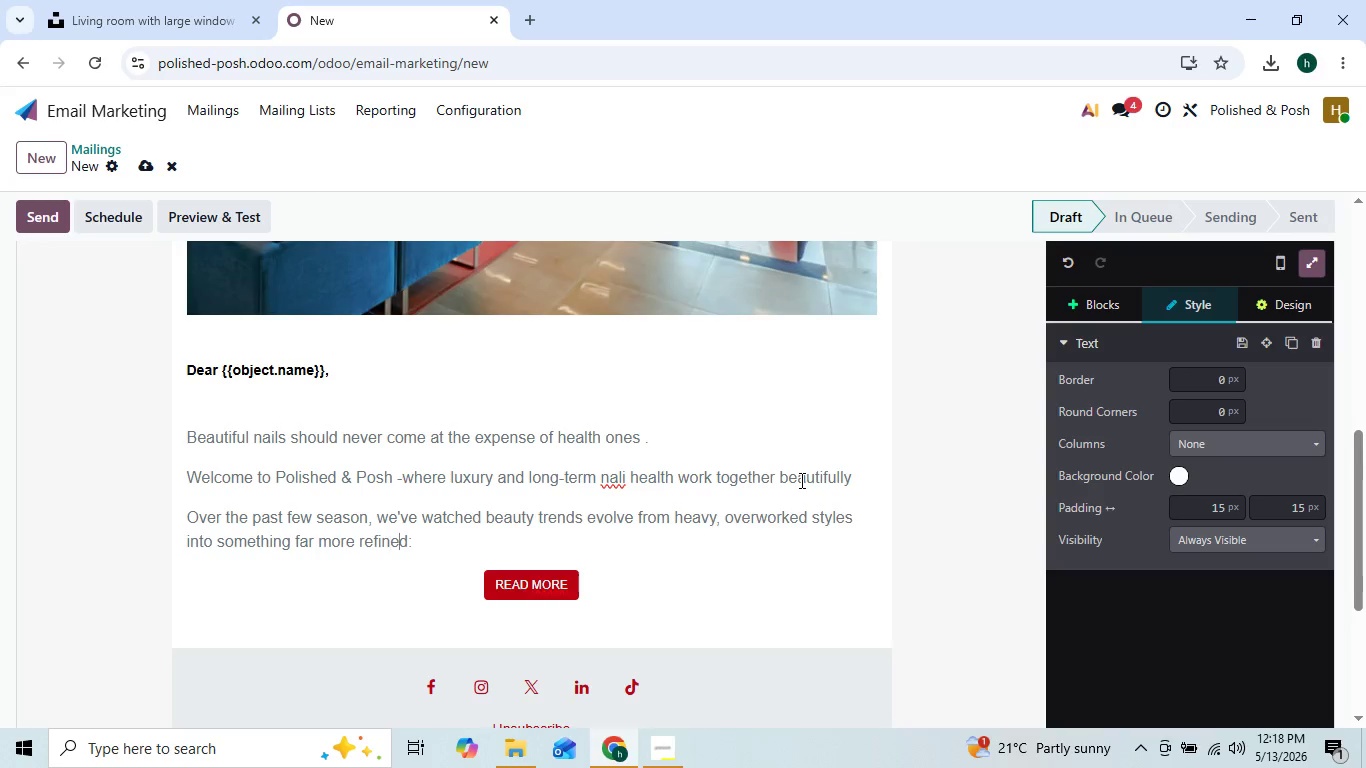 
key(ArrowRight)
 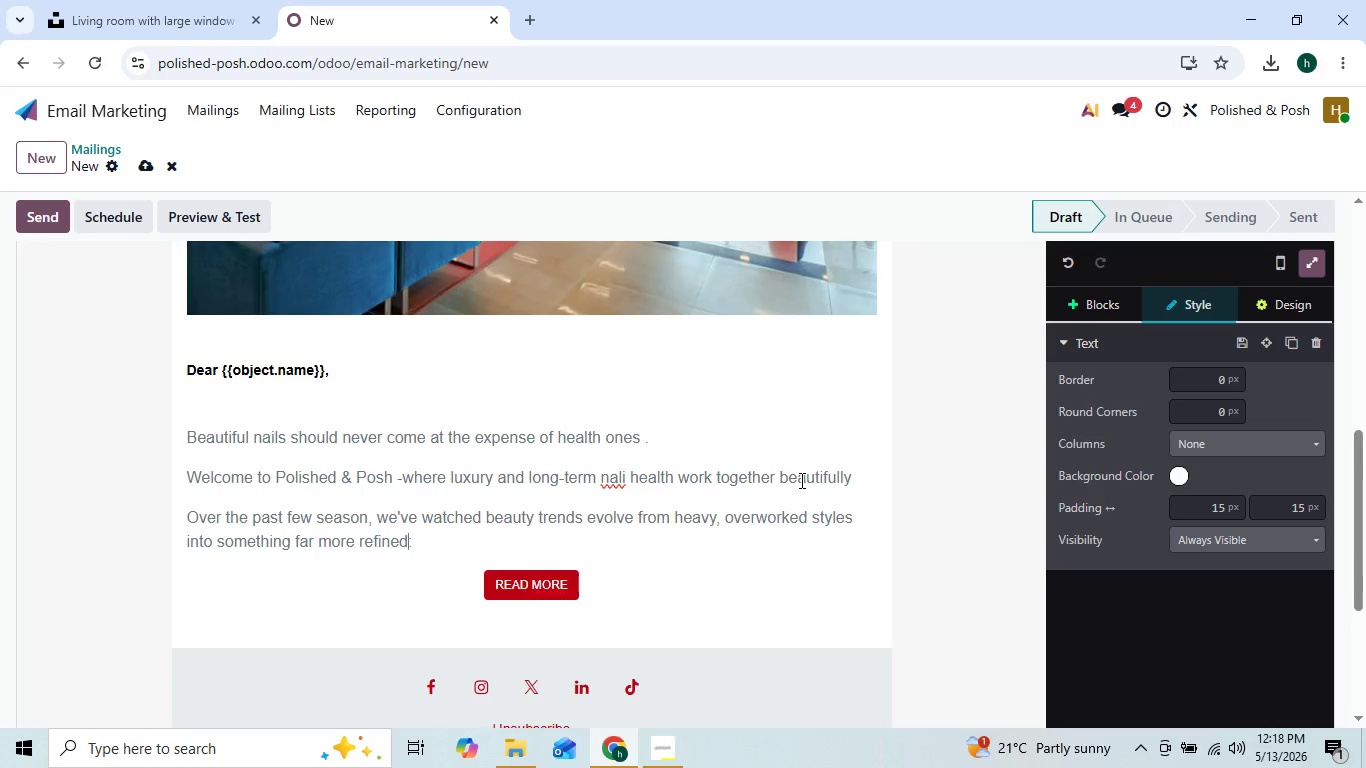 
key(ArrowRight)
 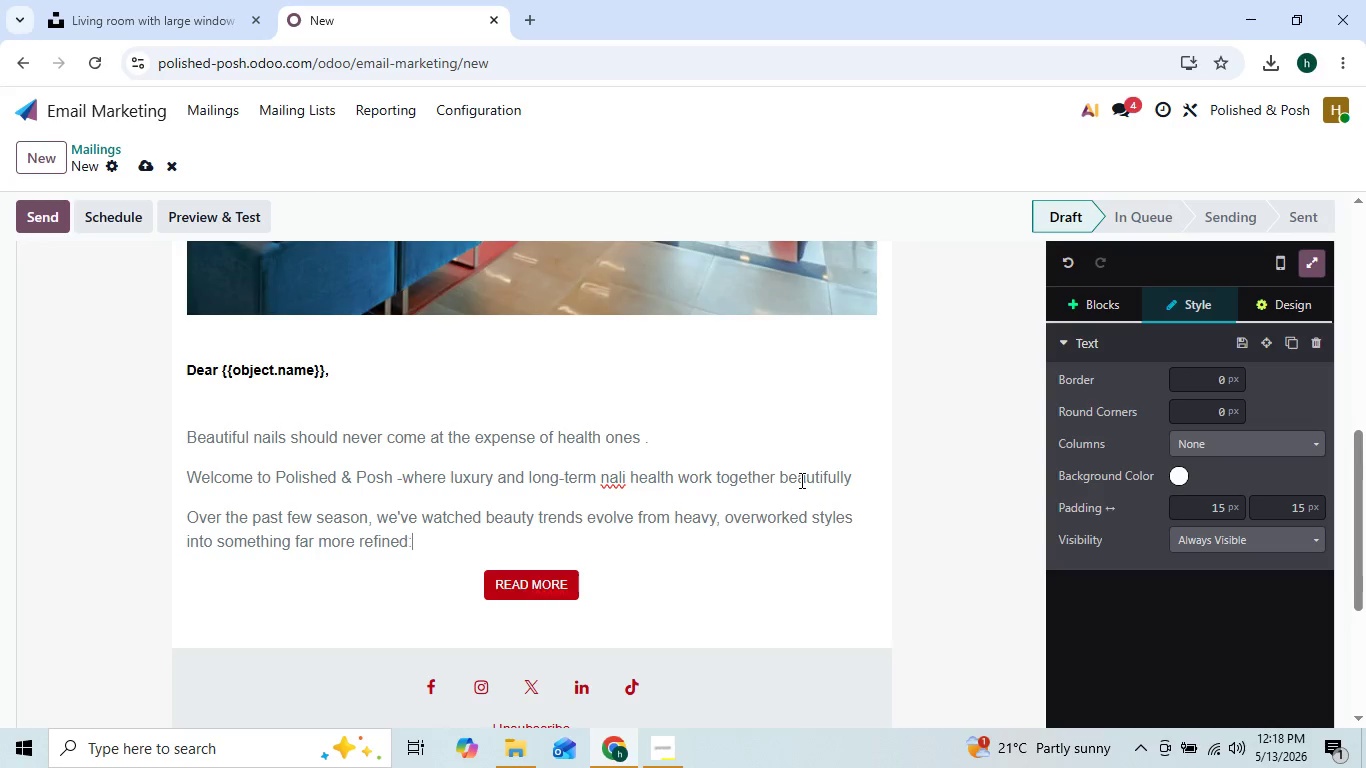 
key(ArrowRight)
 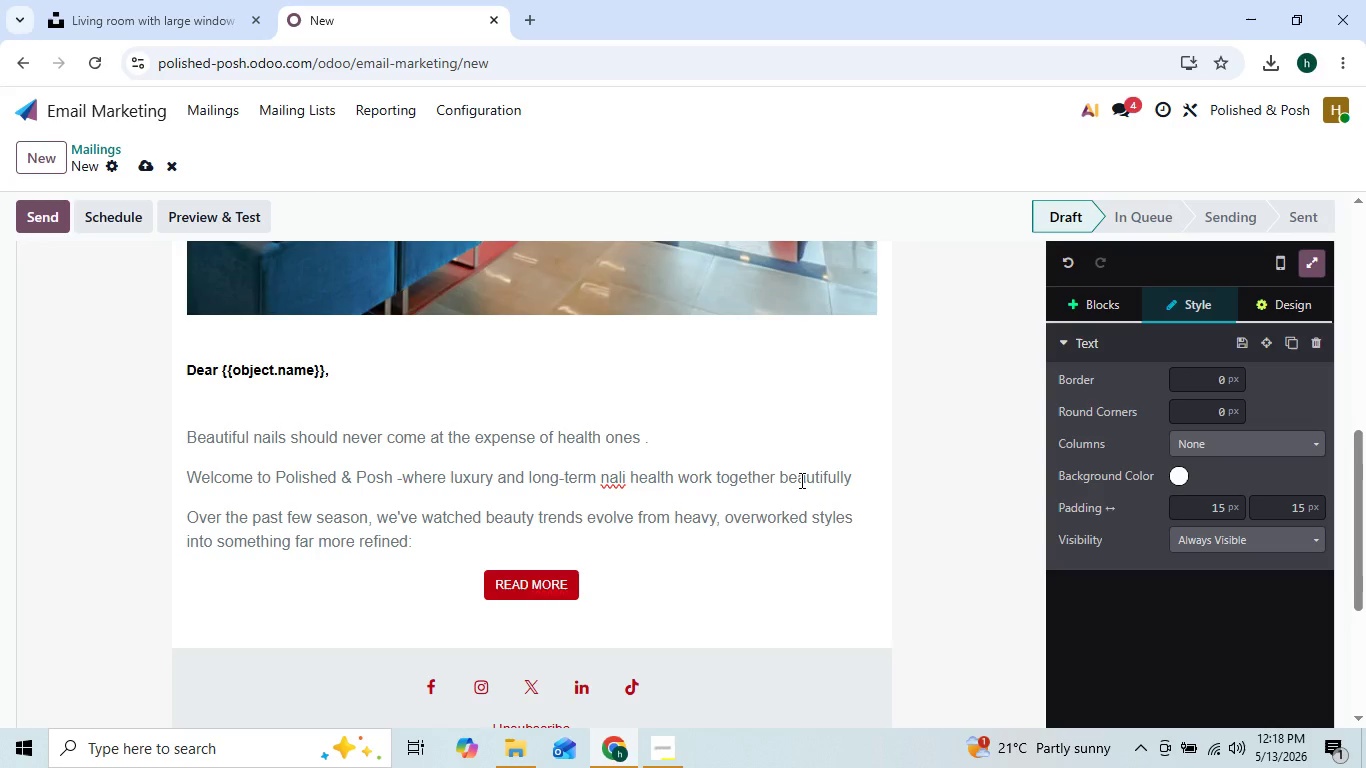 
key(ArrowRight)
 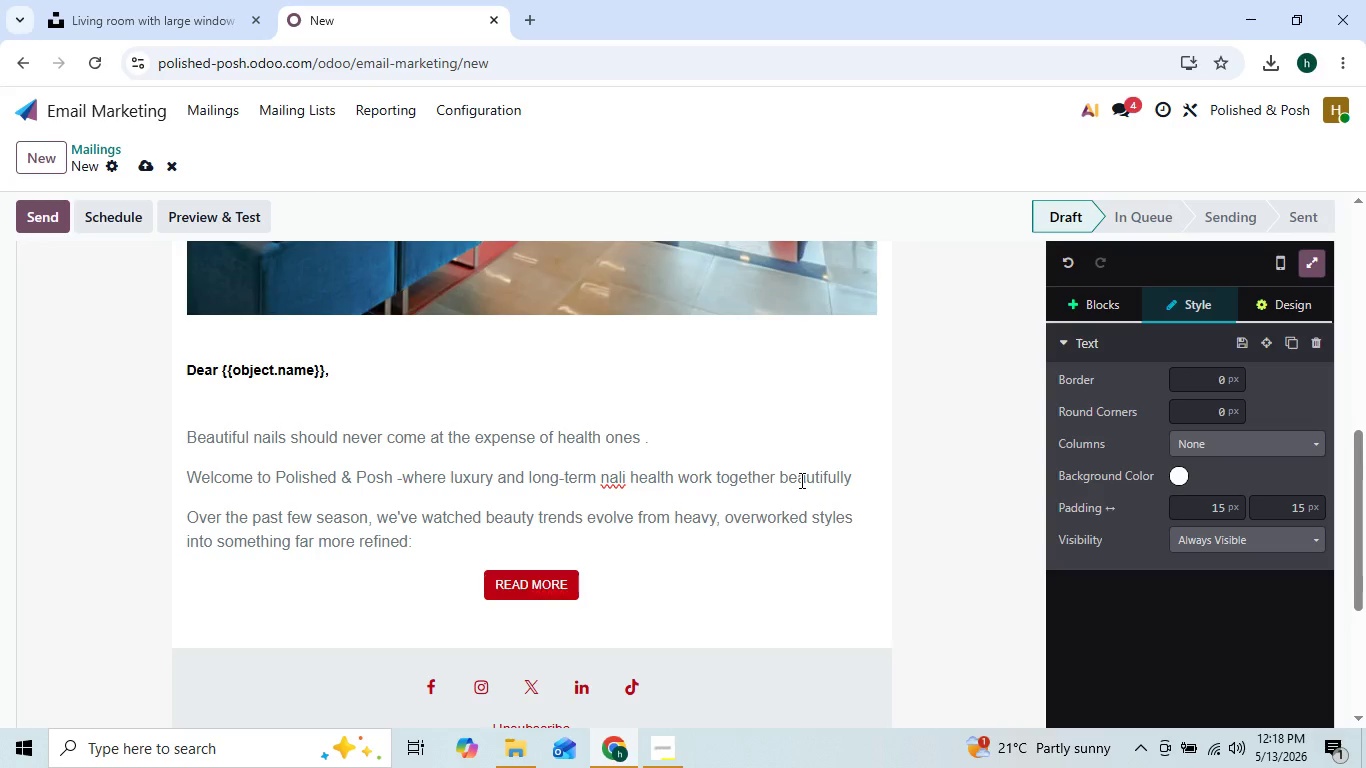 
key(ArrowLeft)
 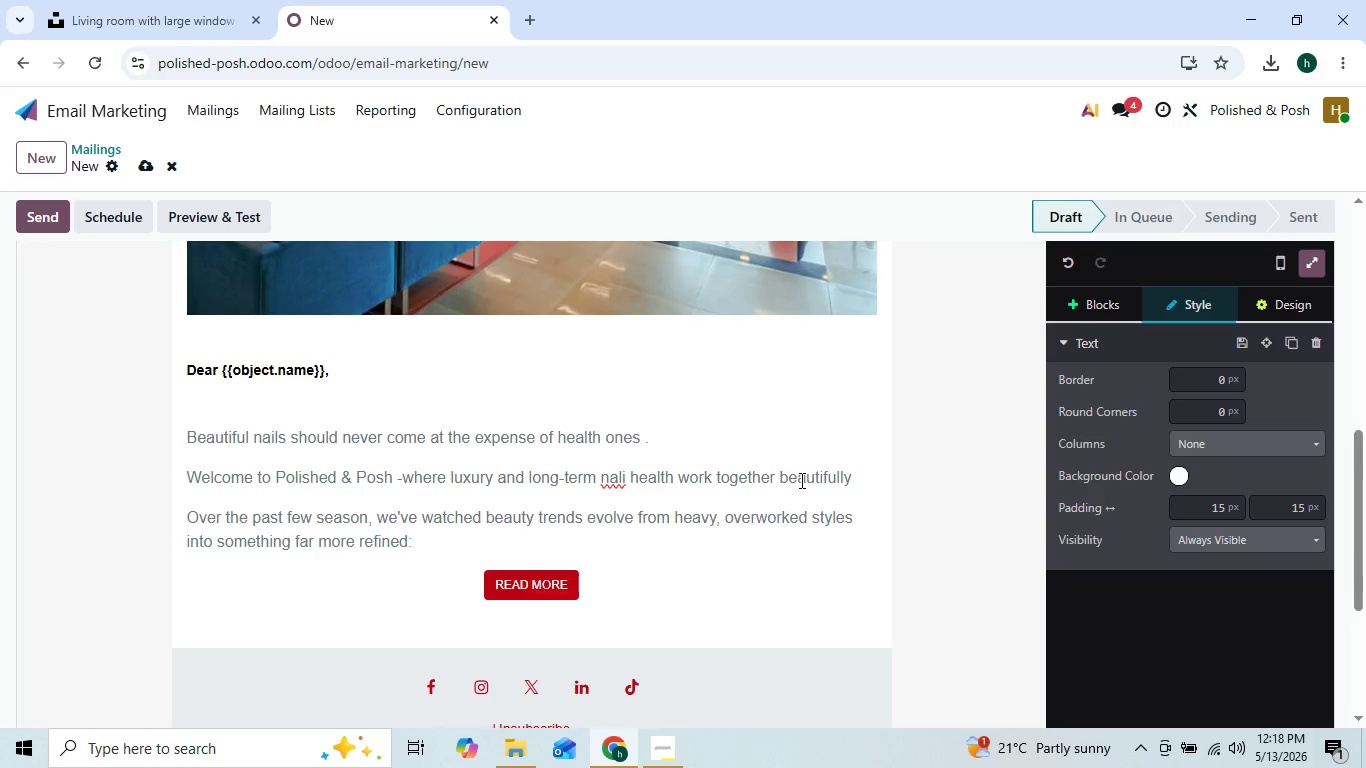 
type( cc)
key(Backspace)
type(lean fifn)
key(Backspace)
key(Backspace)
type(nishes, healthy natural strucure)
 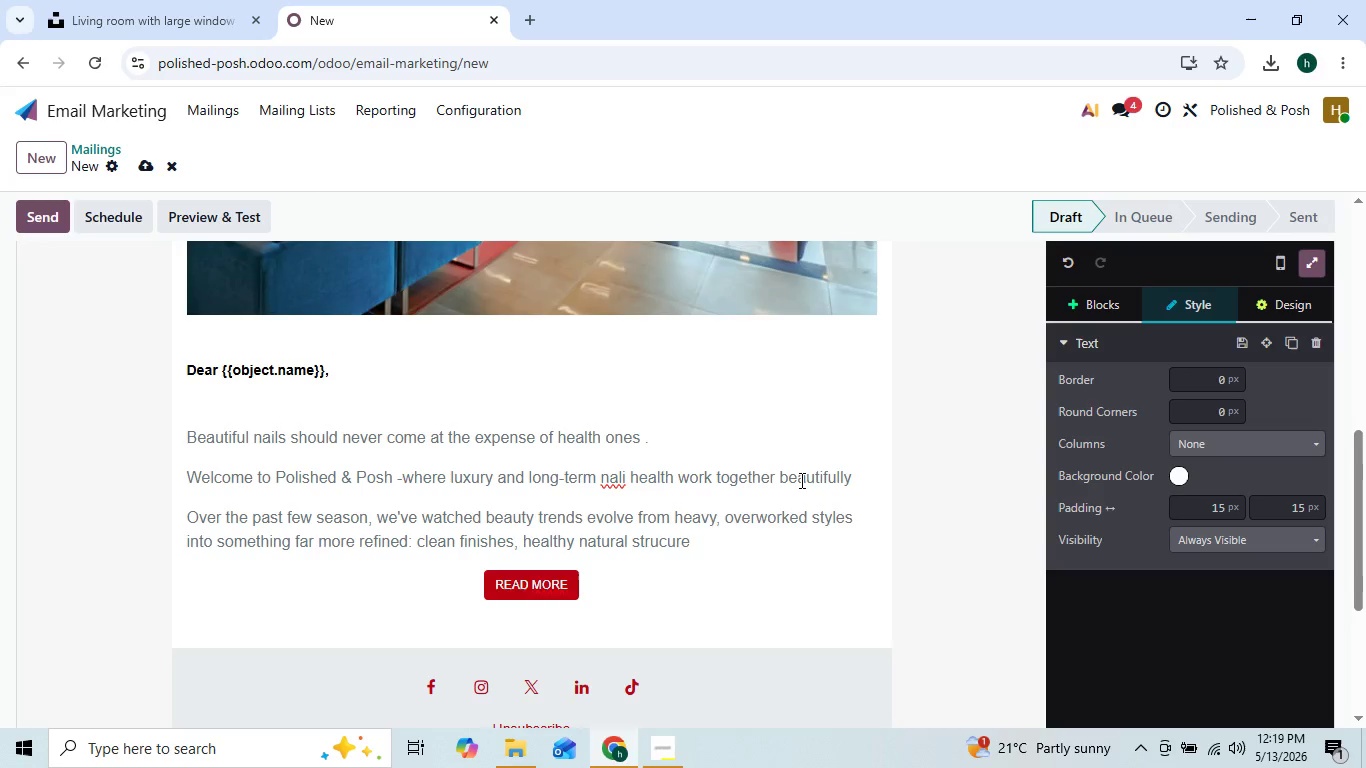 
key(ArrowLeft)
 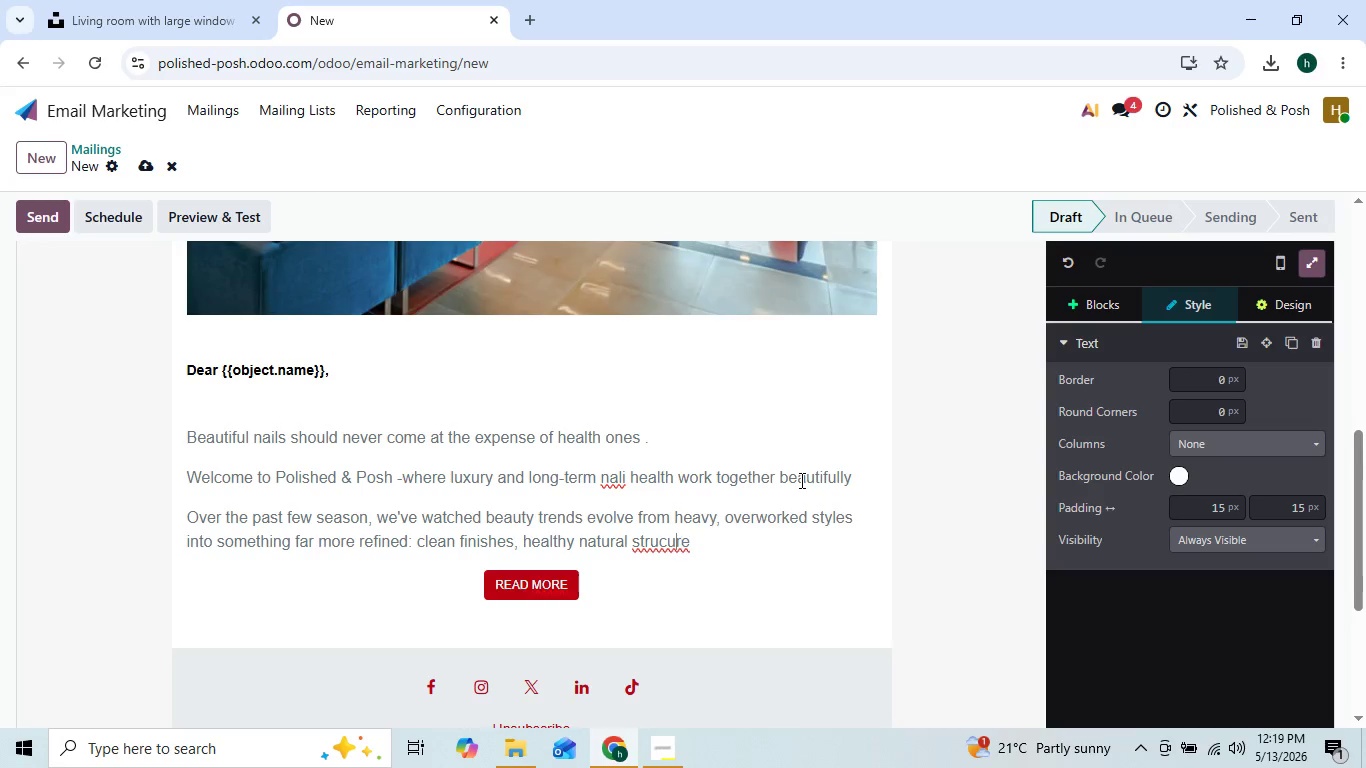 
key(ArrowLeft)
 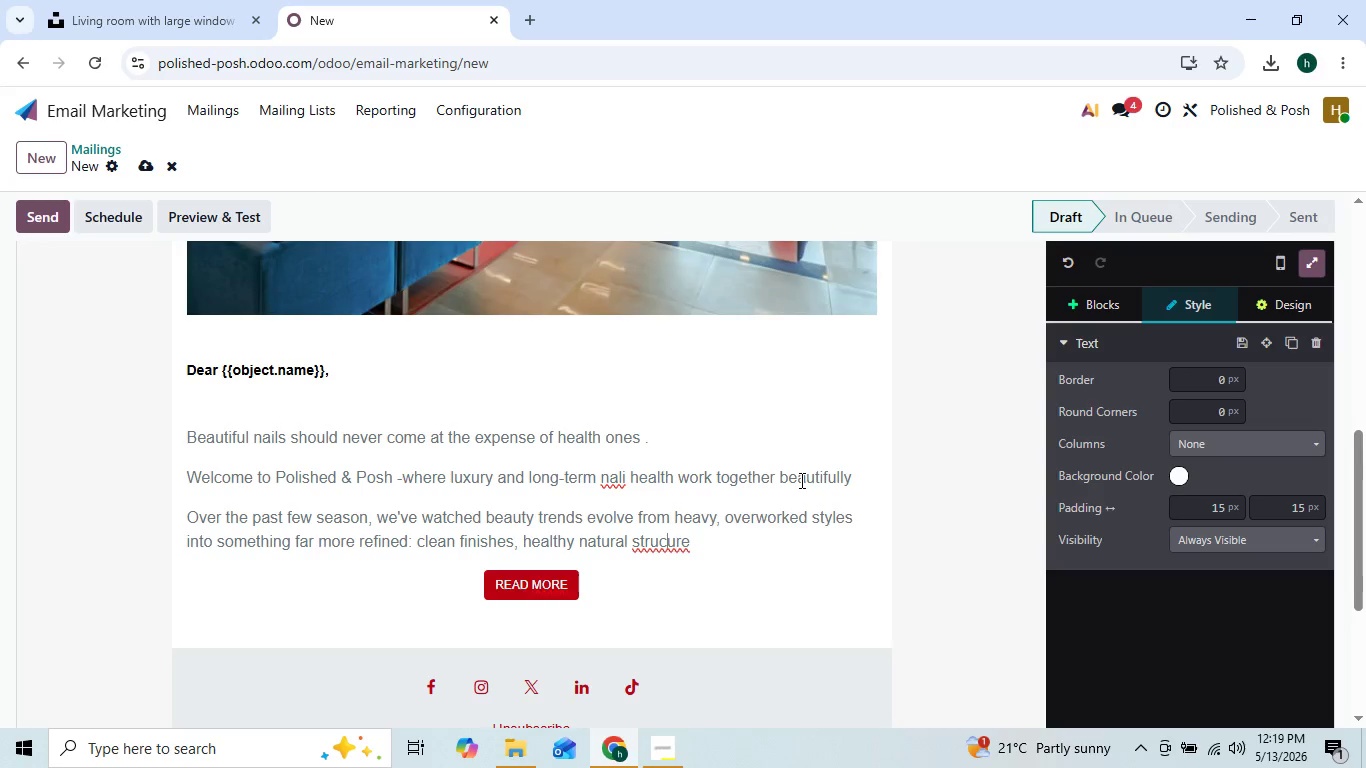 
key(ArrowLeft)
 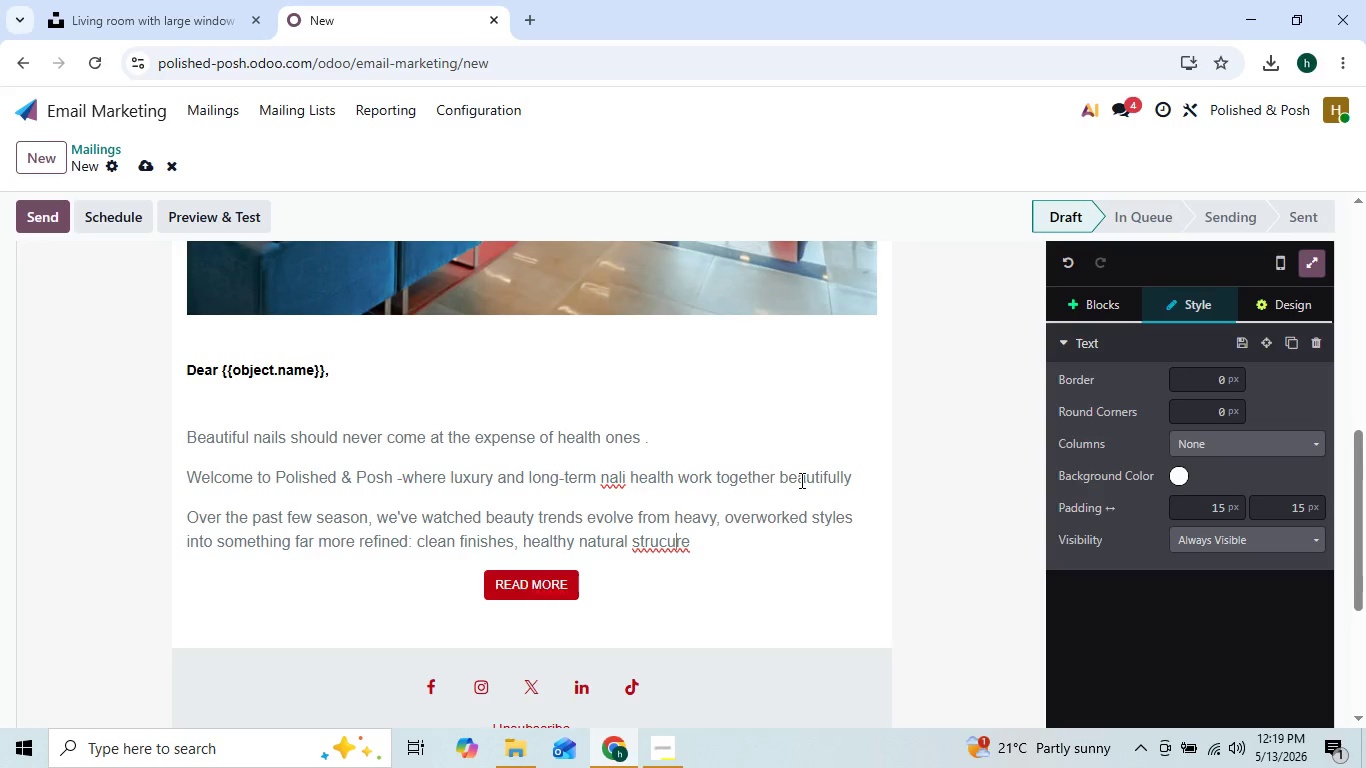 
key(ArrowRight)
 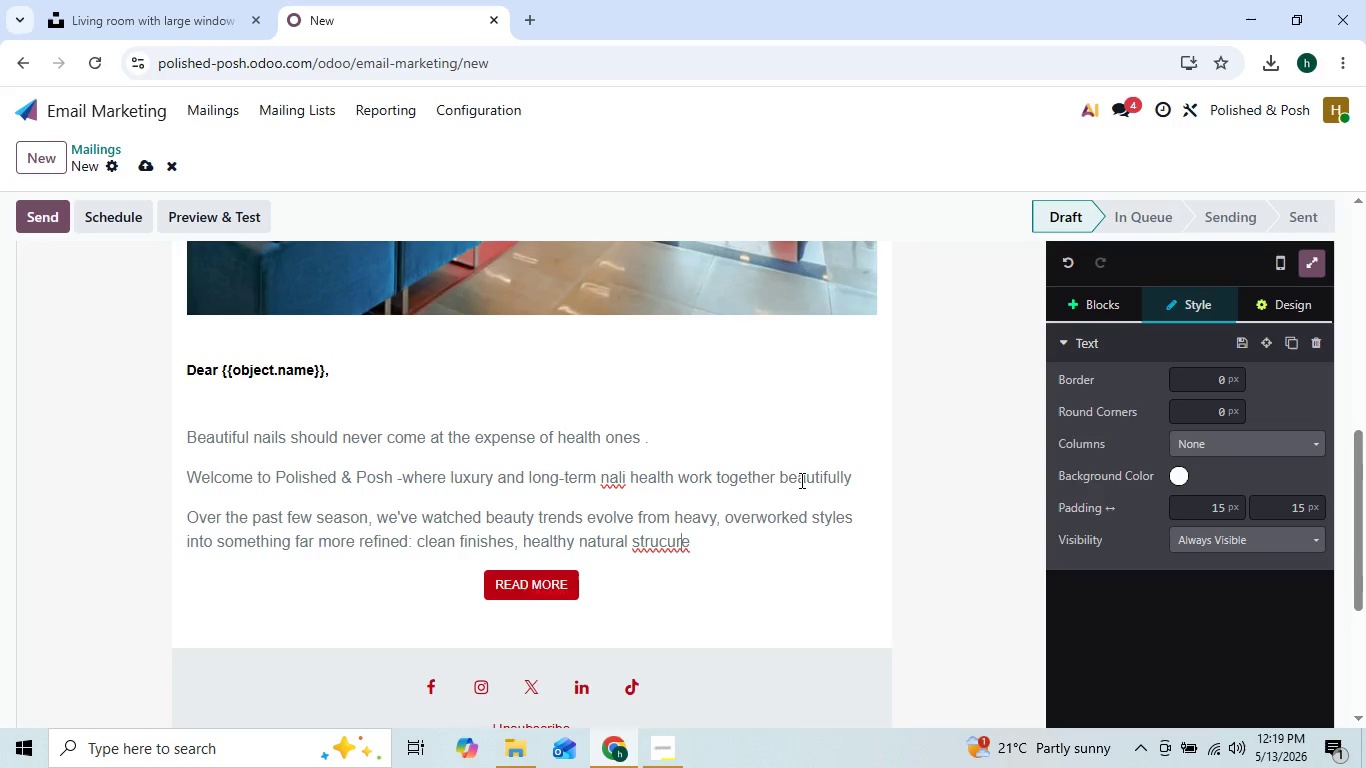 
key(ArrowRight)
 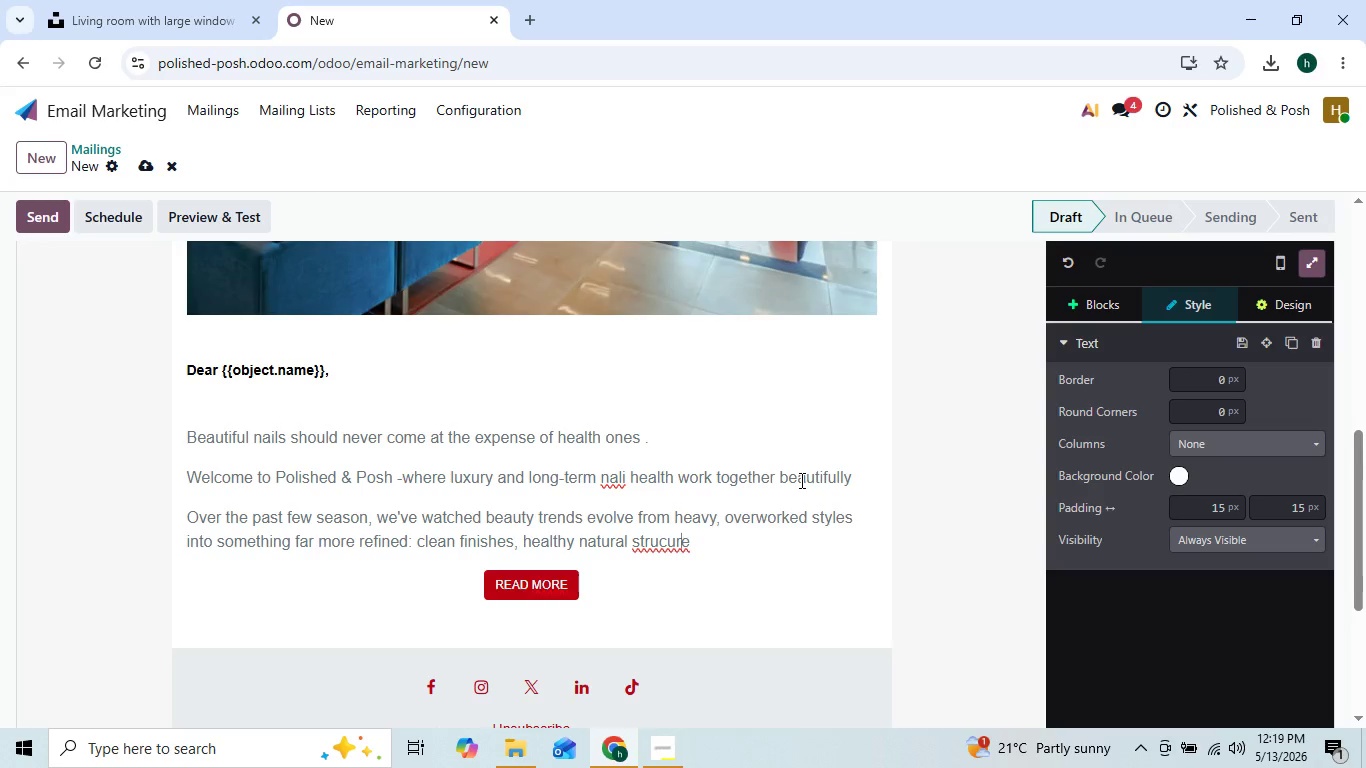 
key(ArrowLeft)
 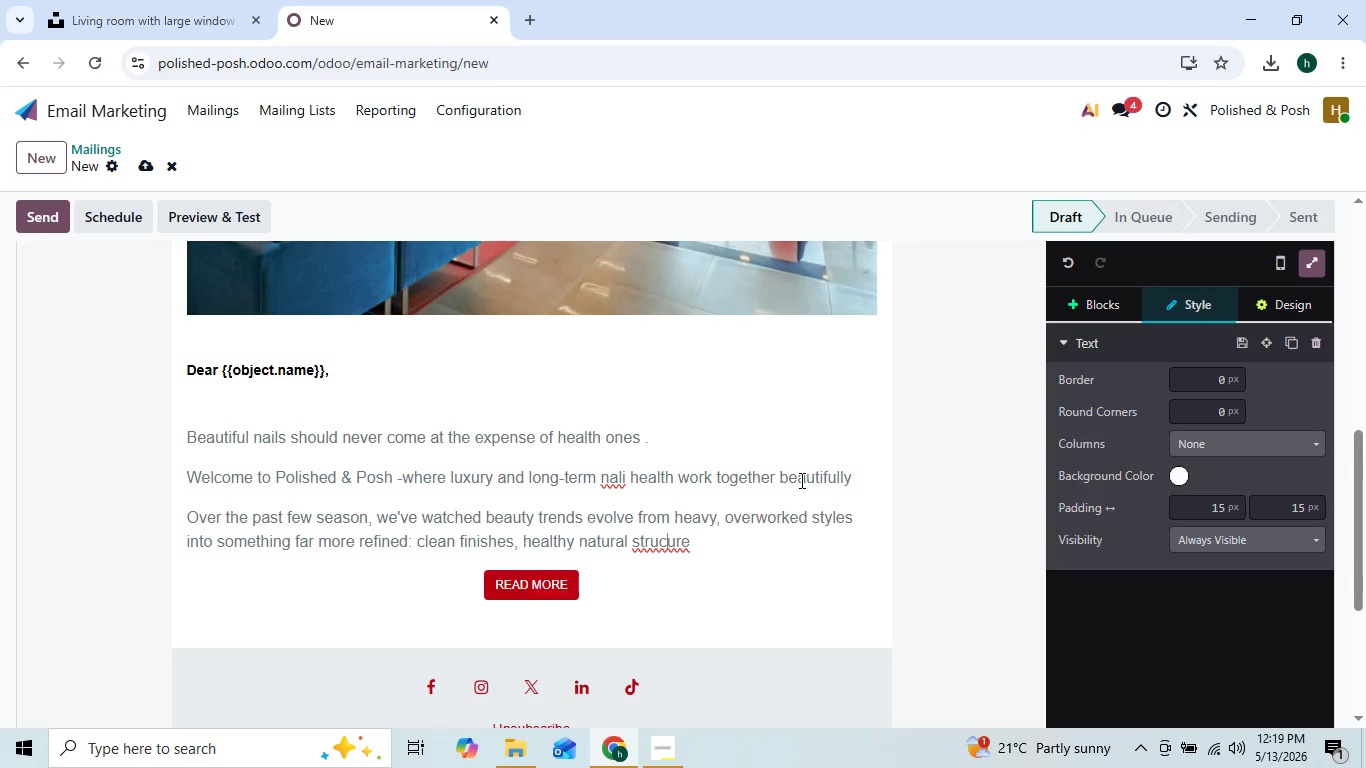 
key(ArrowLeft)
 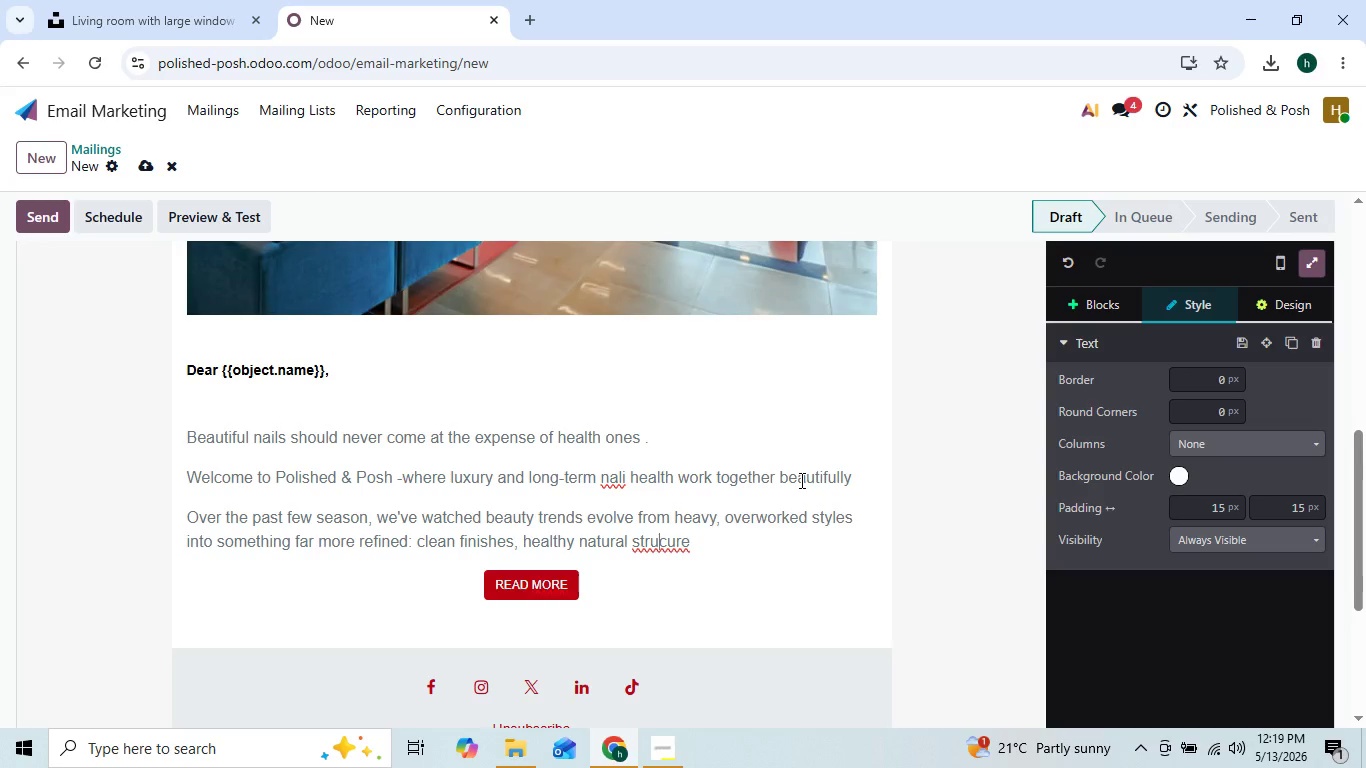 
key(ArrowLeft)
 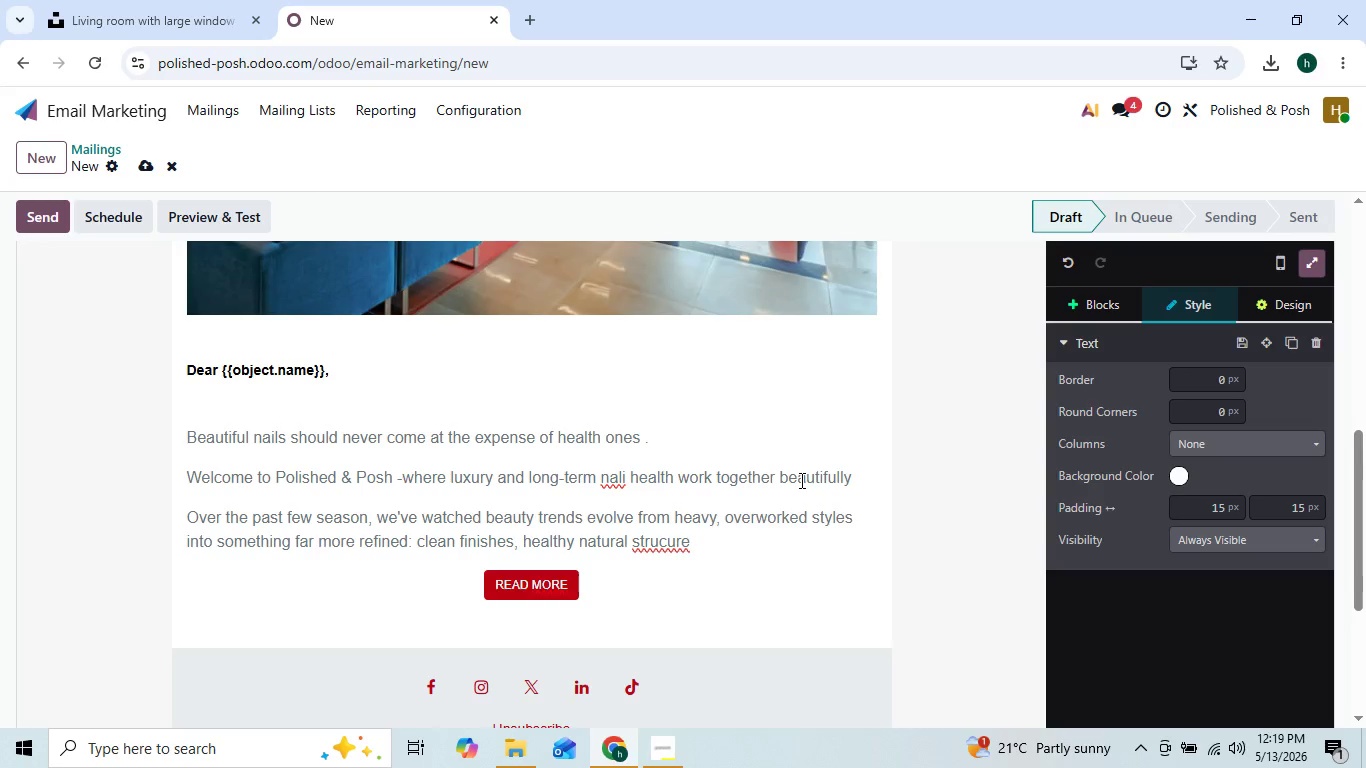 
key(ArrowRight)
 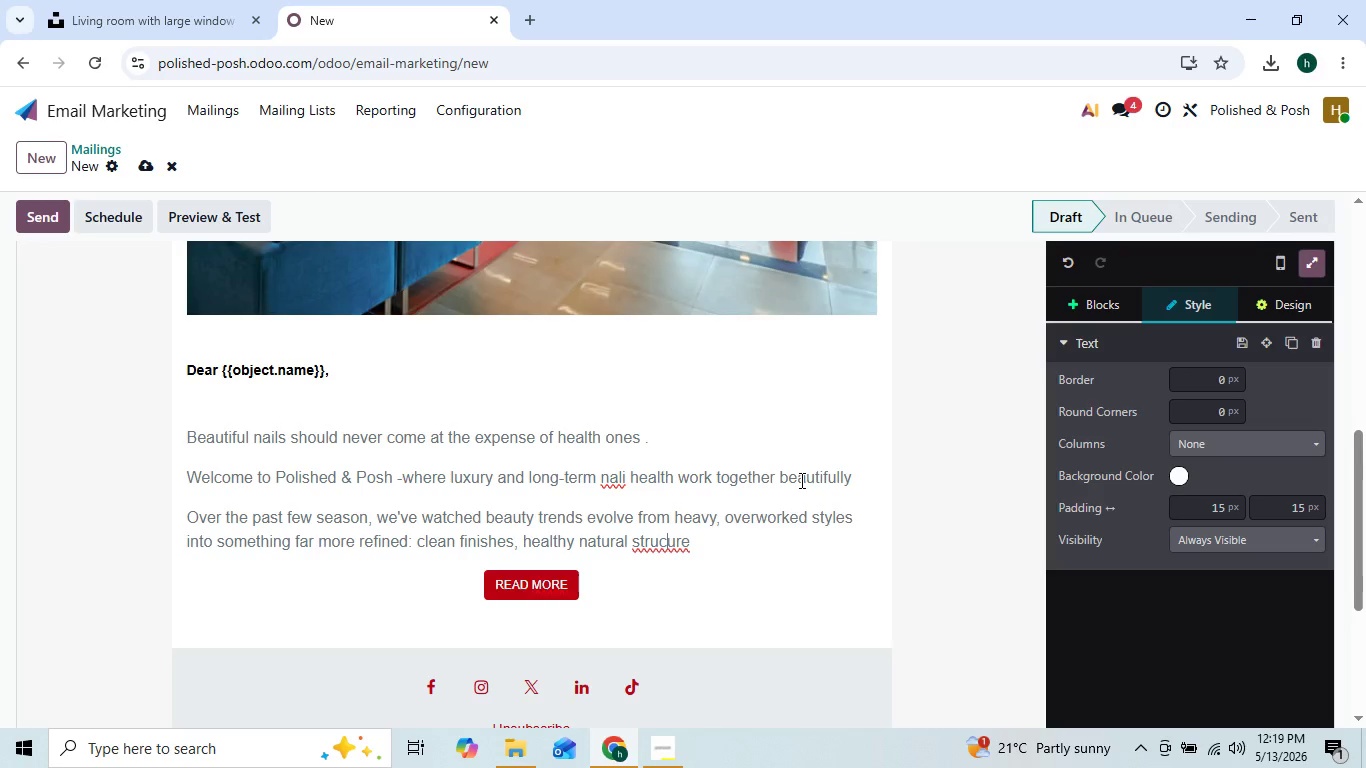 
key(T)
 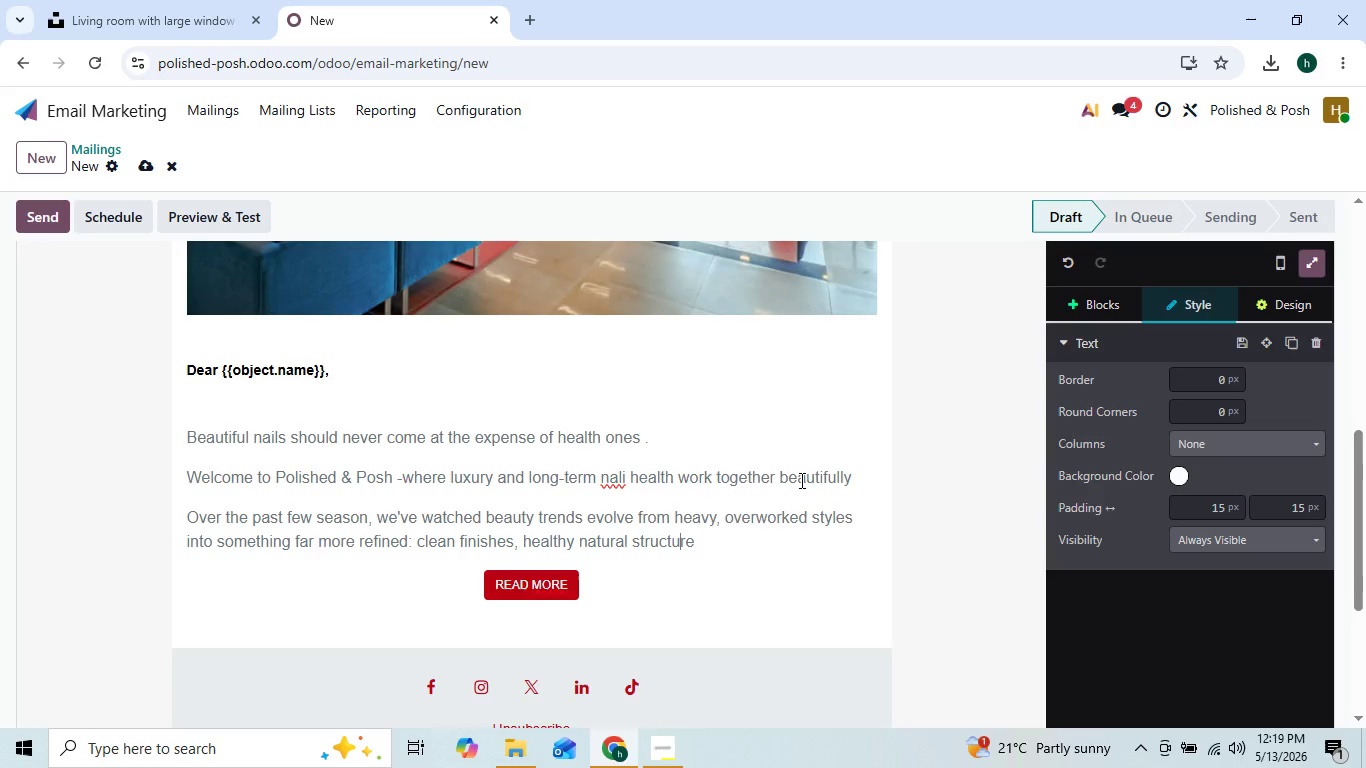 
key(ArrowRight)
 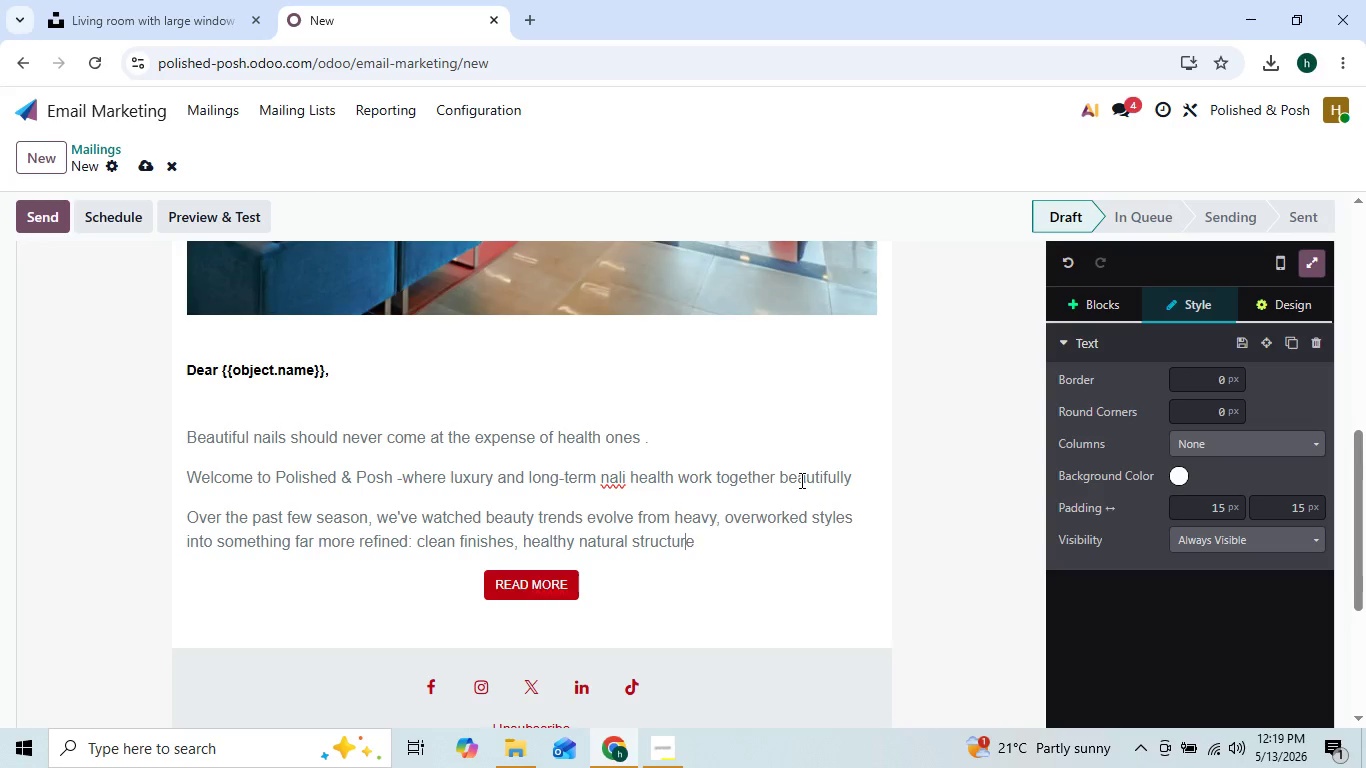 
key(ArrowRight)
 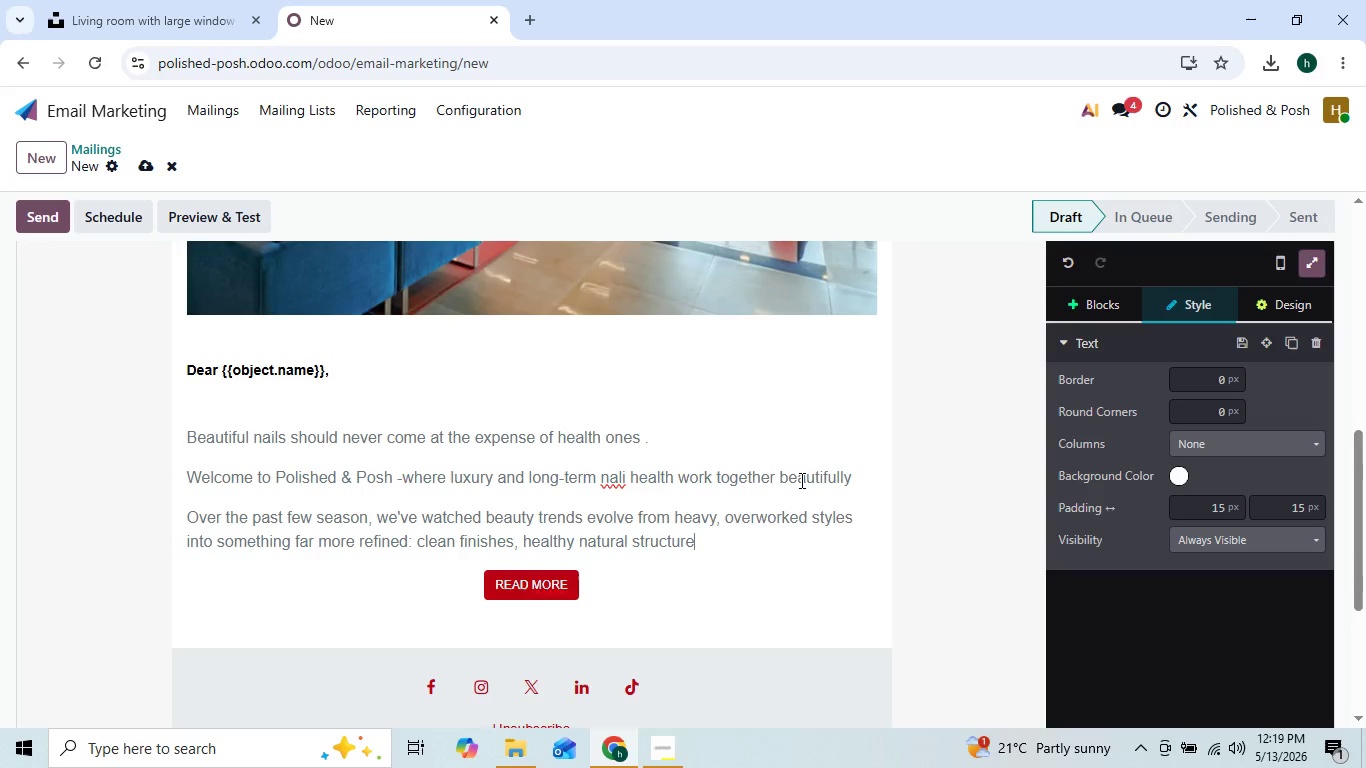 
key(ArrowRight)
 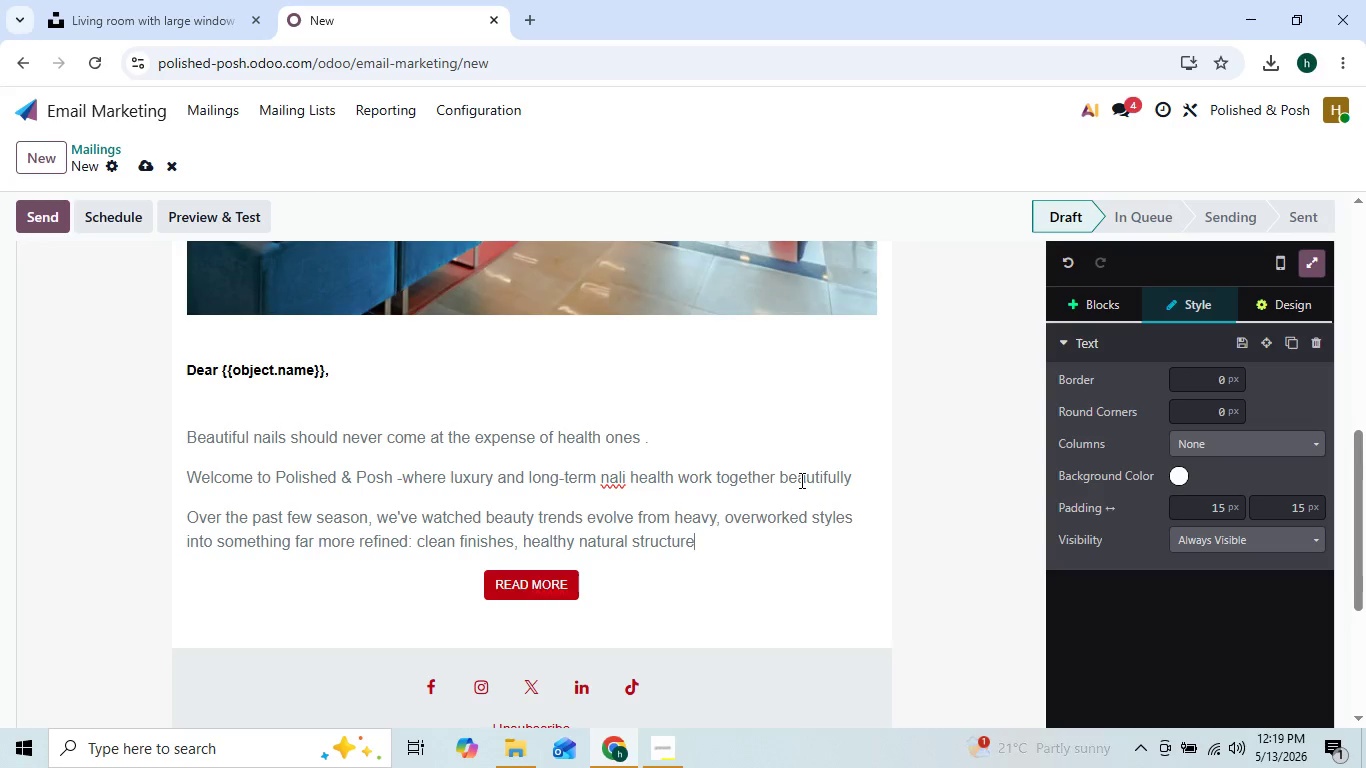 
type(, glossy minimalist gels, and inter)
key(Backspace)
type(ntional sek)
key(Backspace)
type(lf )
key(Backspace)
type(-care rituals that prioritize wellness as much as appear)
 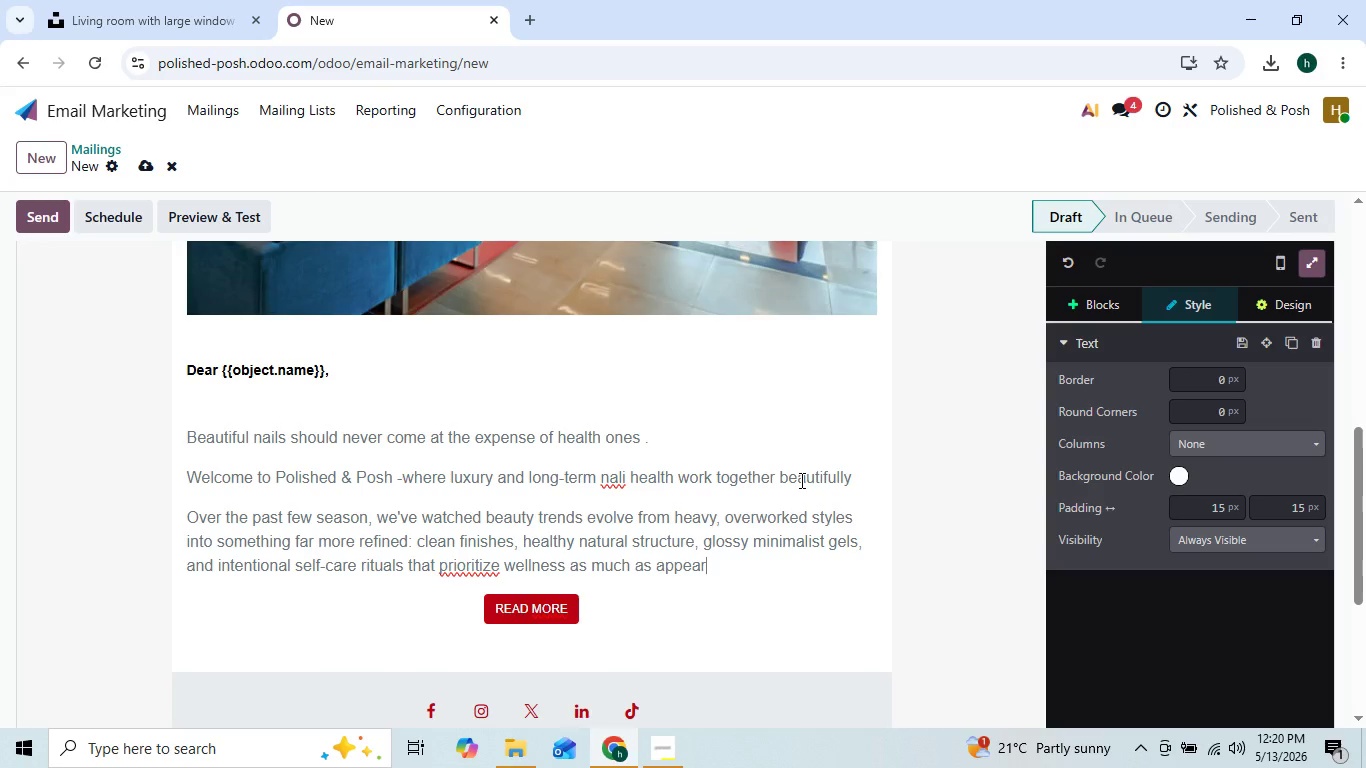 
type(ance)
 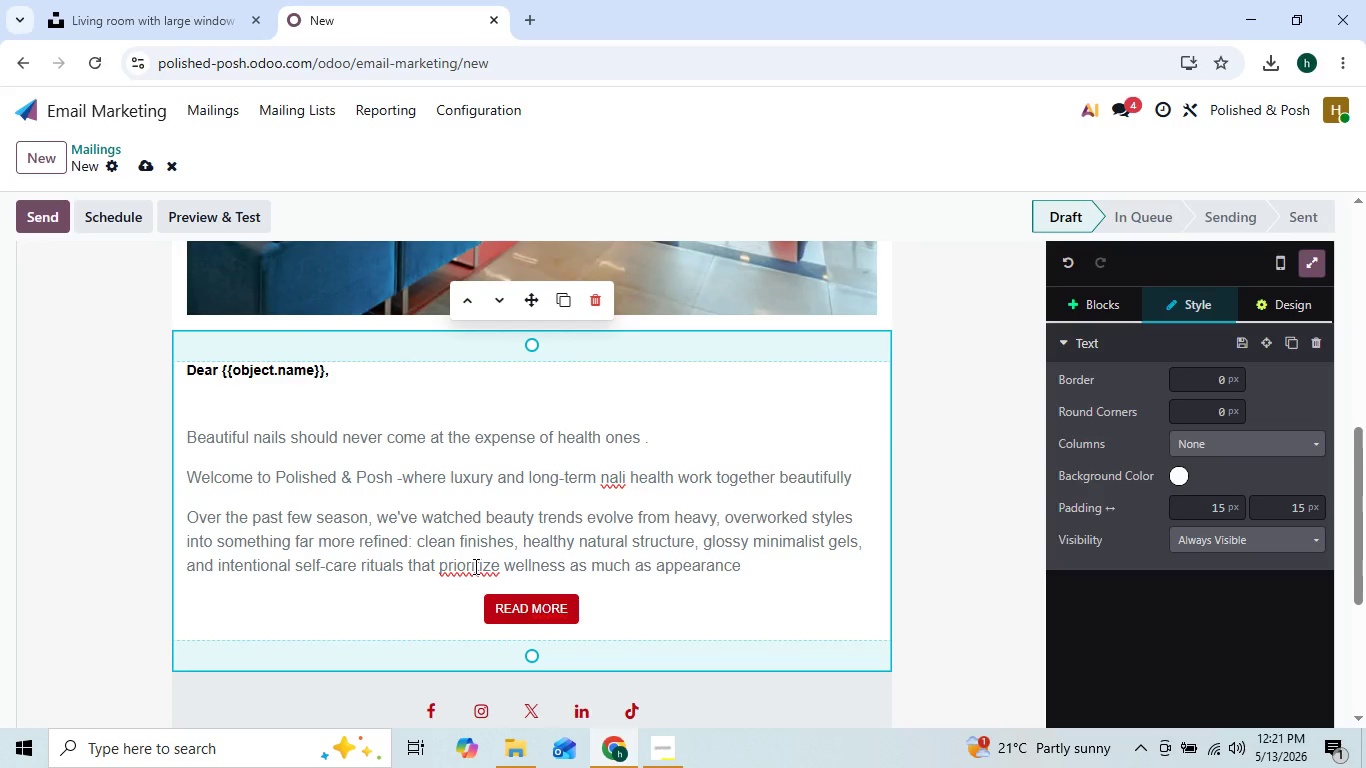 
key(Enter)
 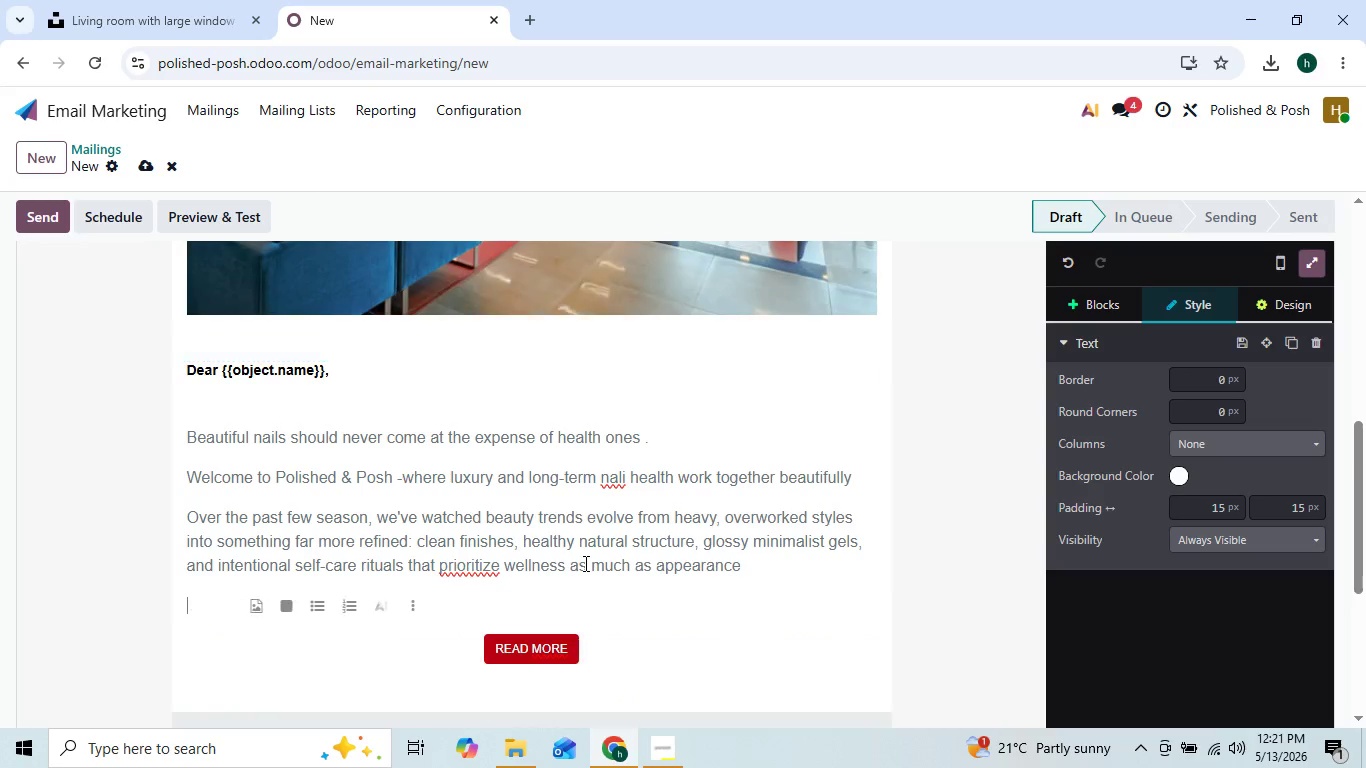 
key(Enter)
 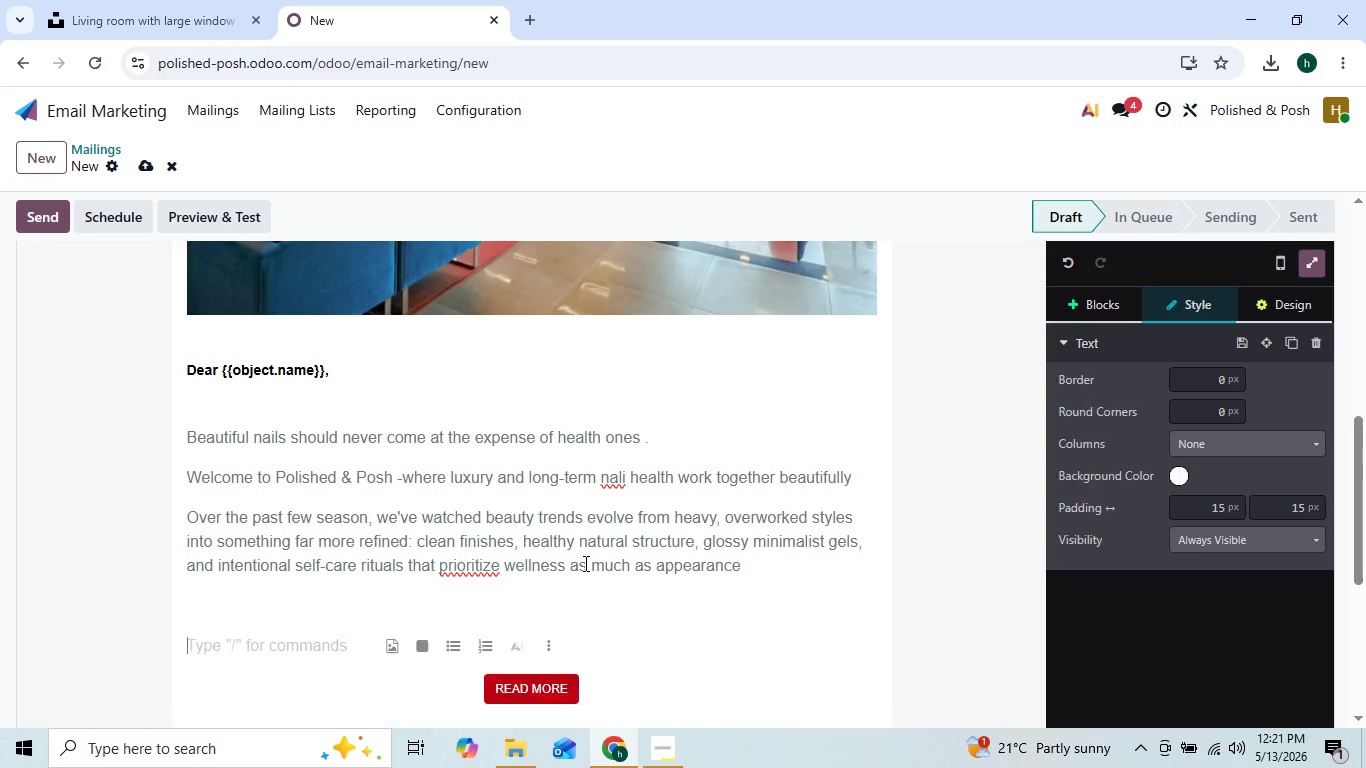 
key(Enter)
 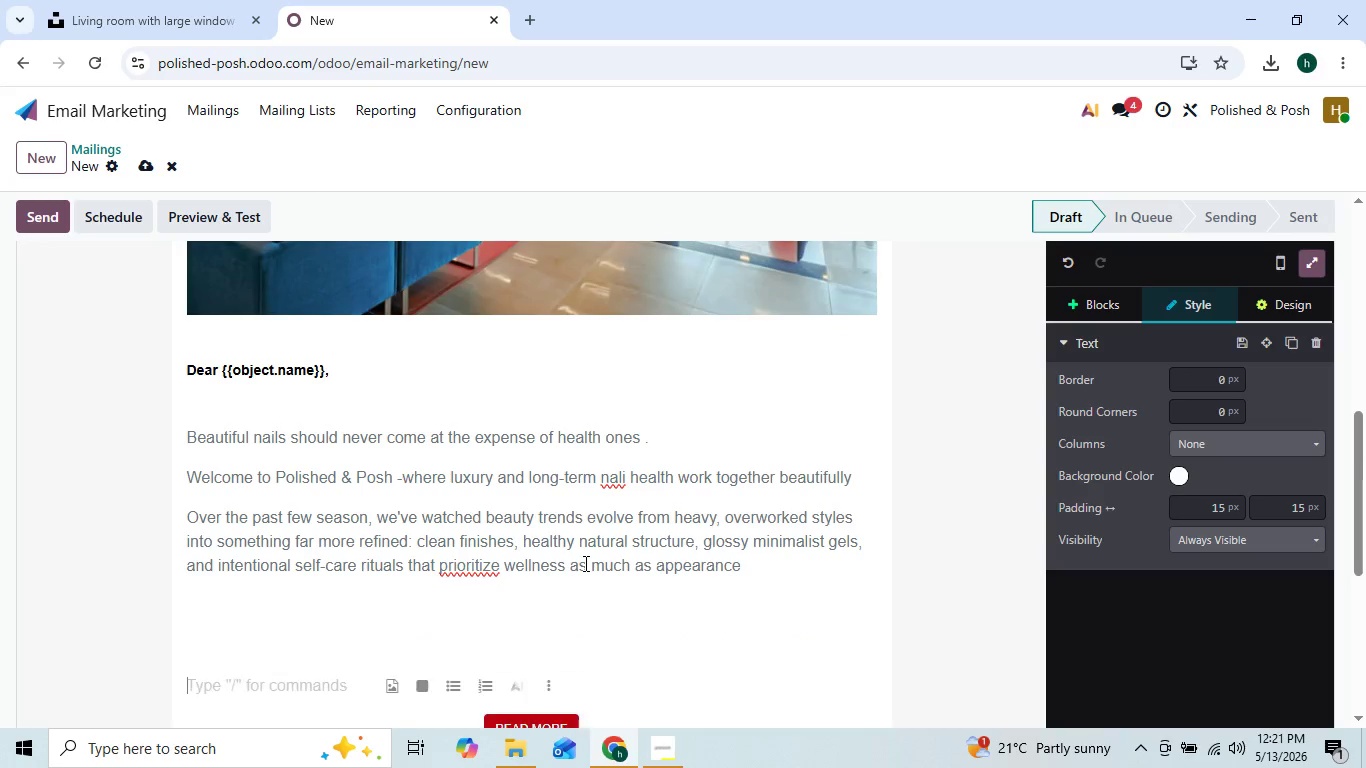 
key(Enter)
 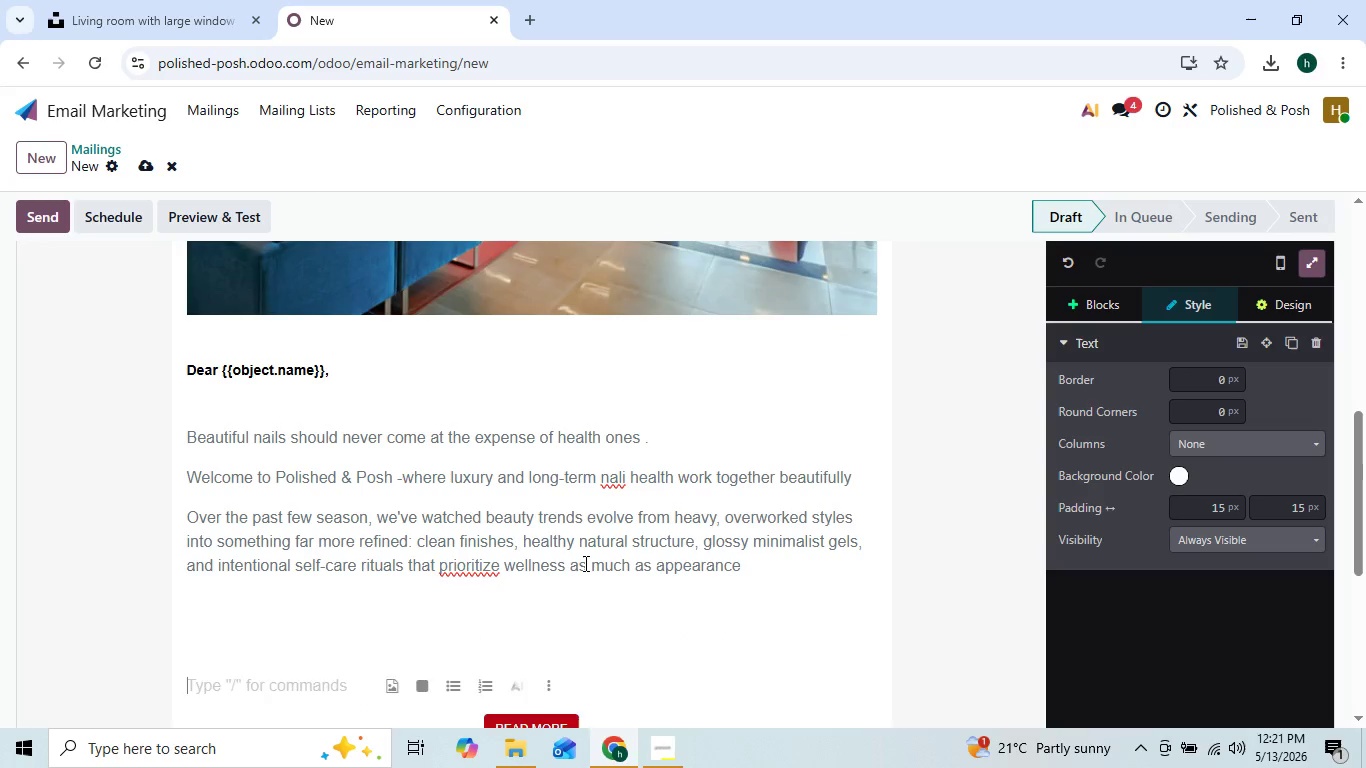 
key(Enter)
 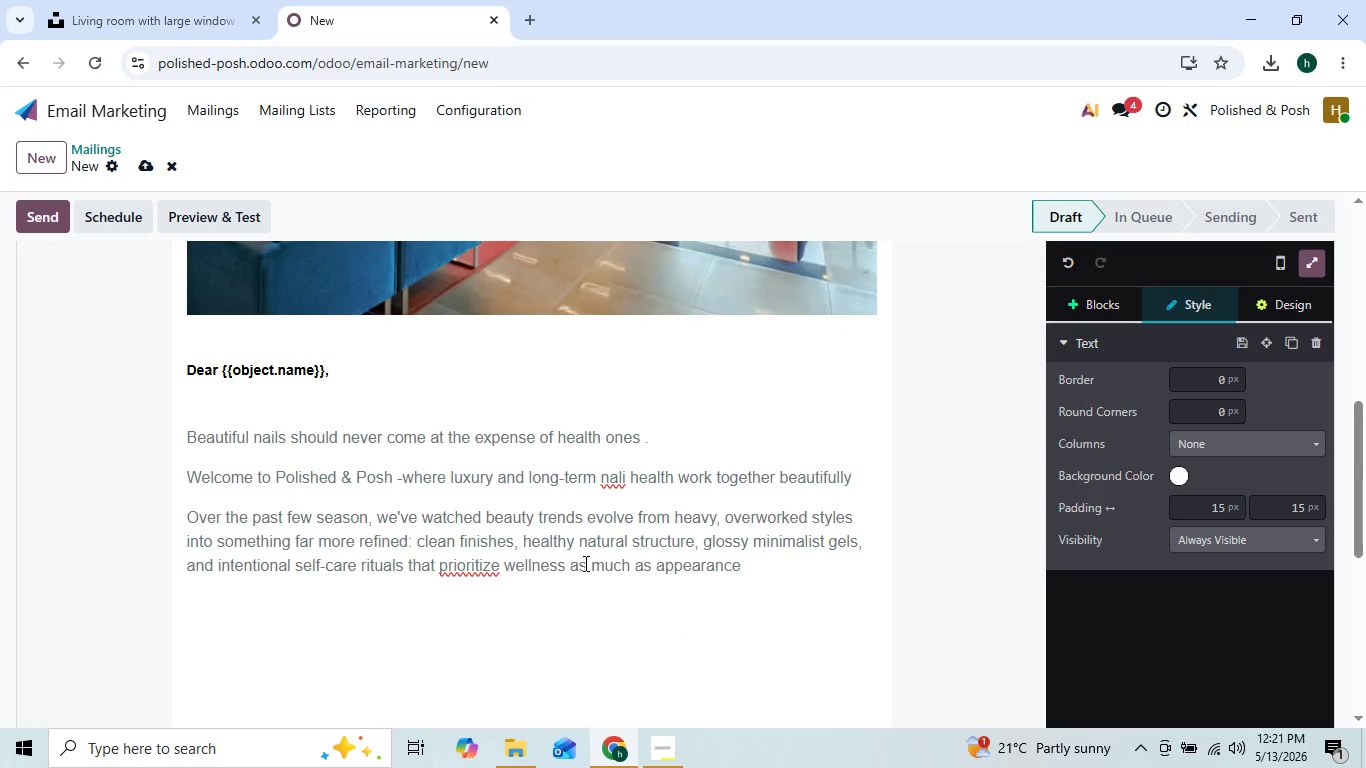 
key(Enter)
 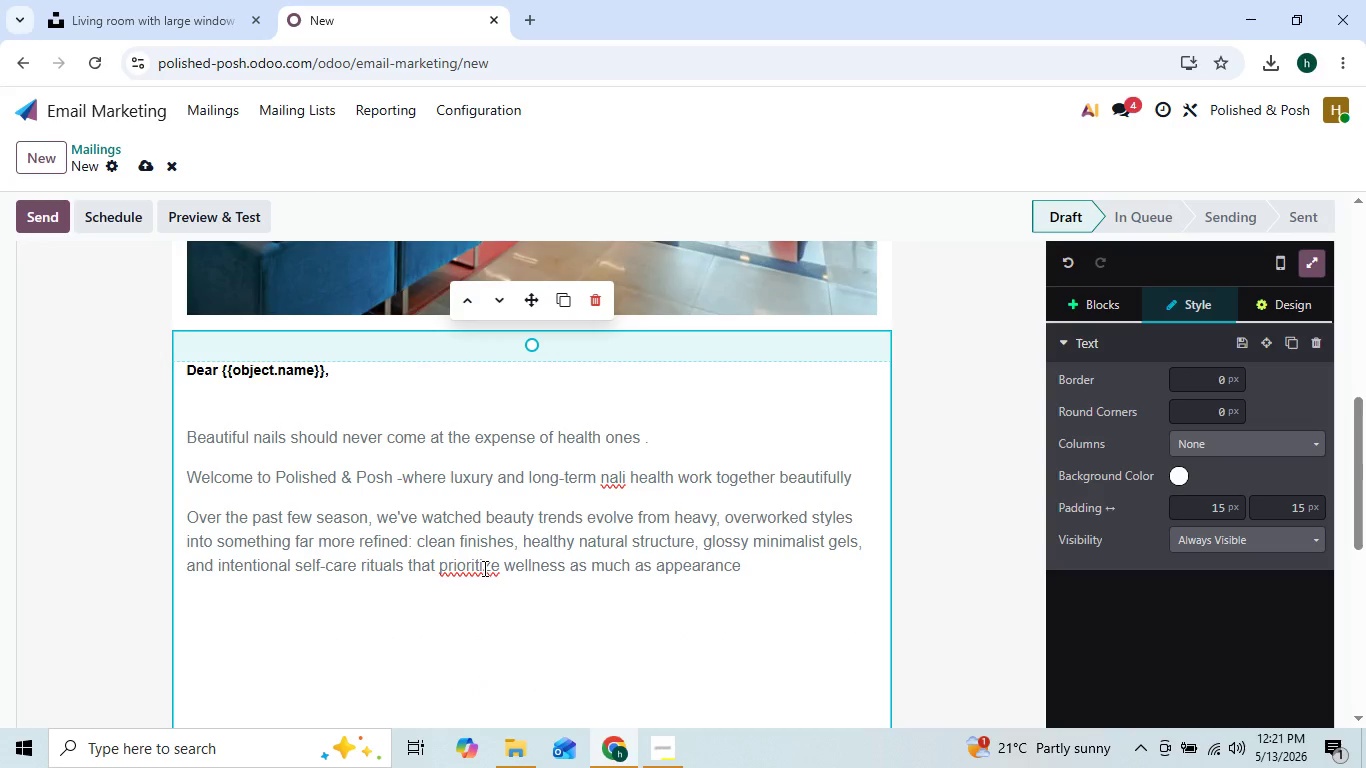 
right_click([483, 568])
 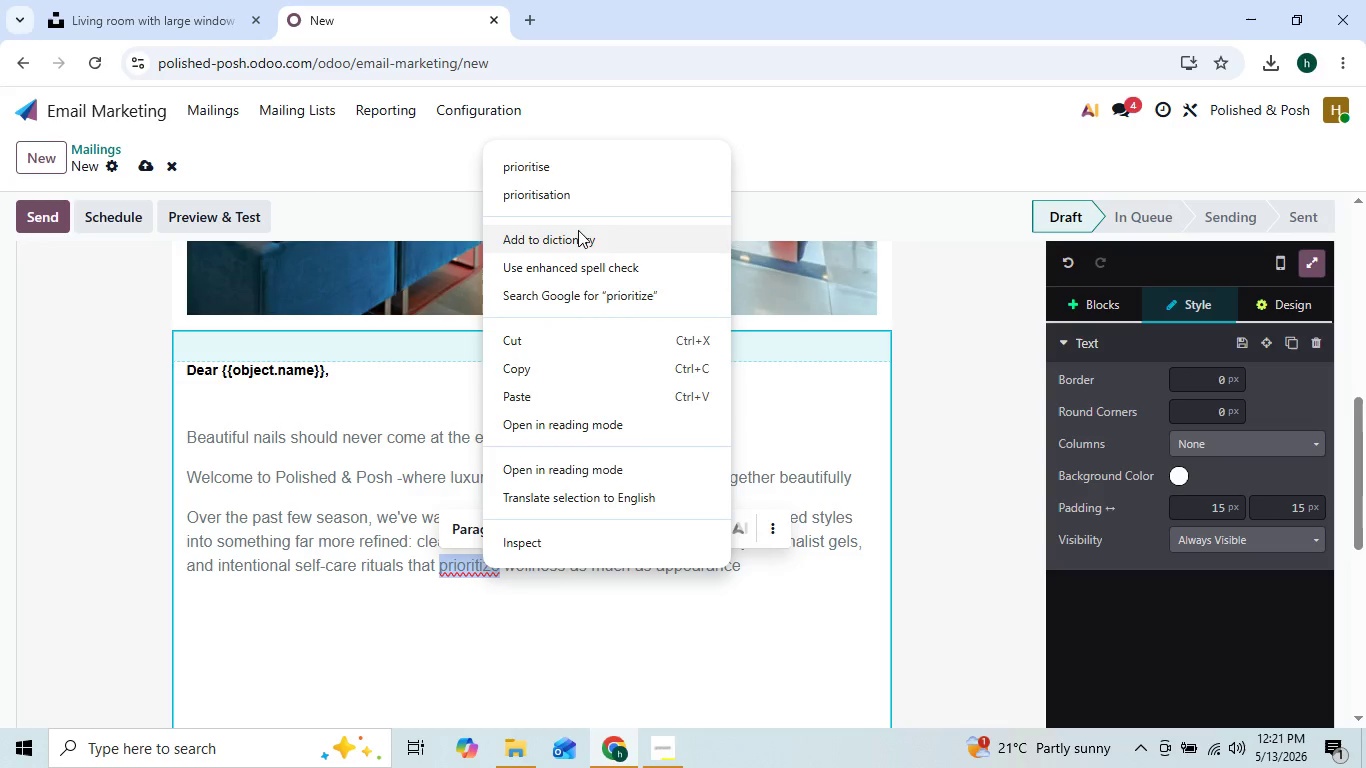 
left_click([599, 162])
 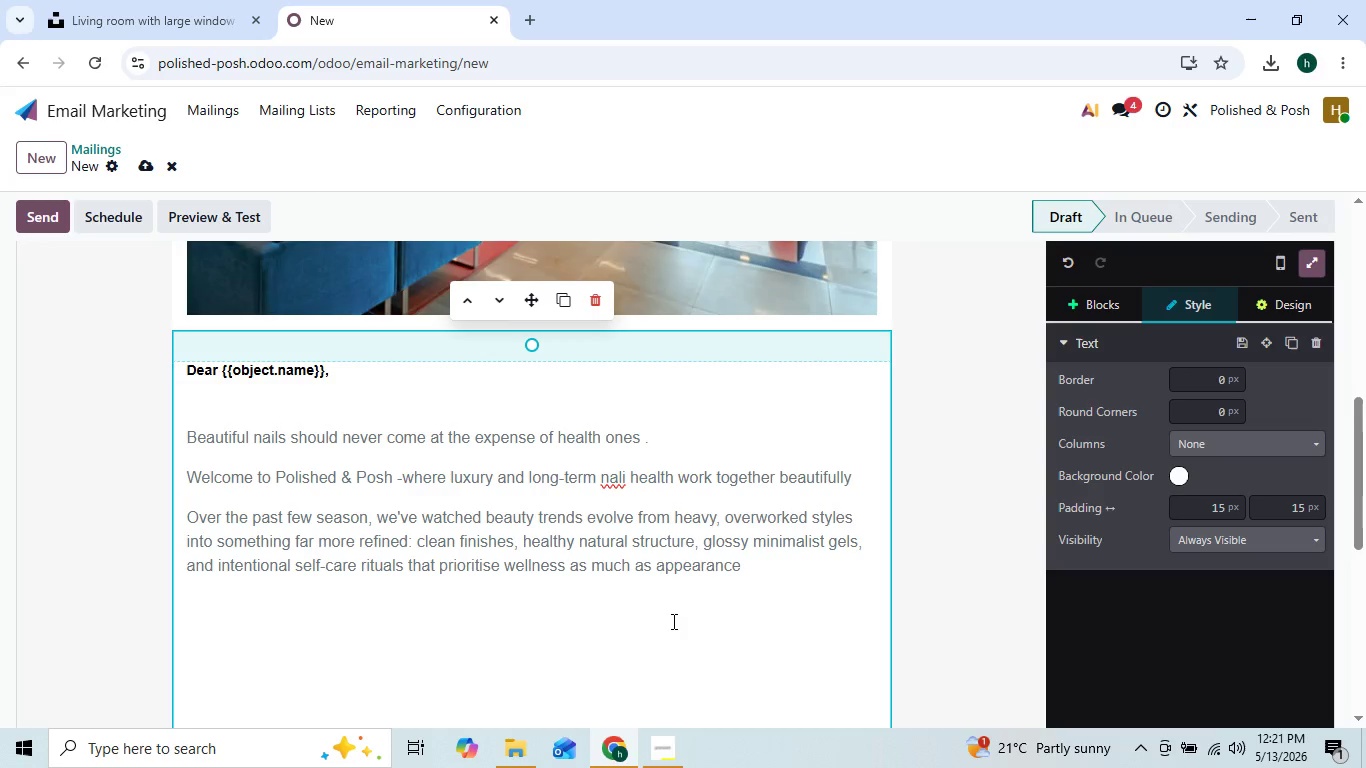 
wait(14.05)
 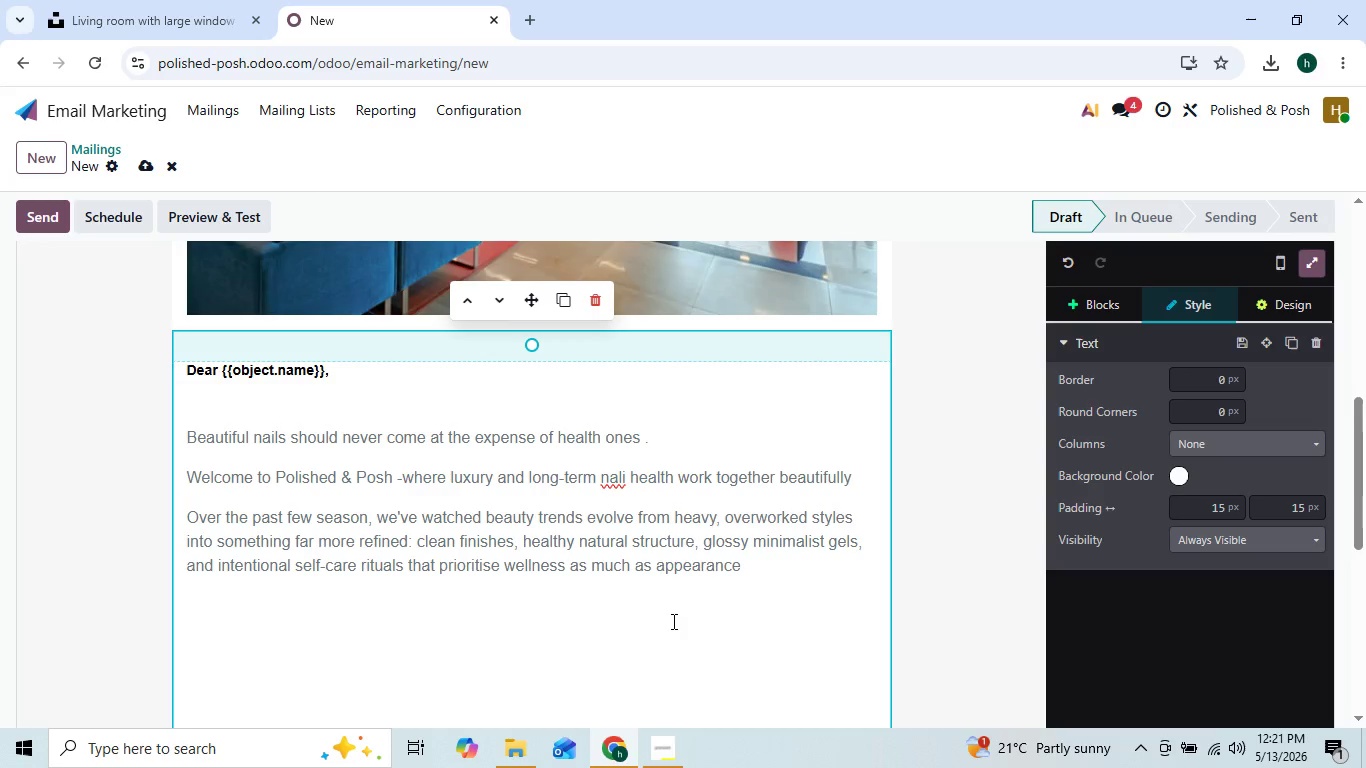 
left_click([773, 552])
 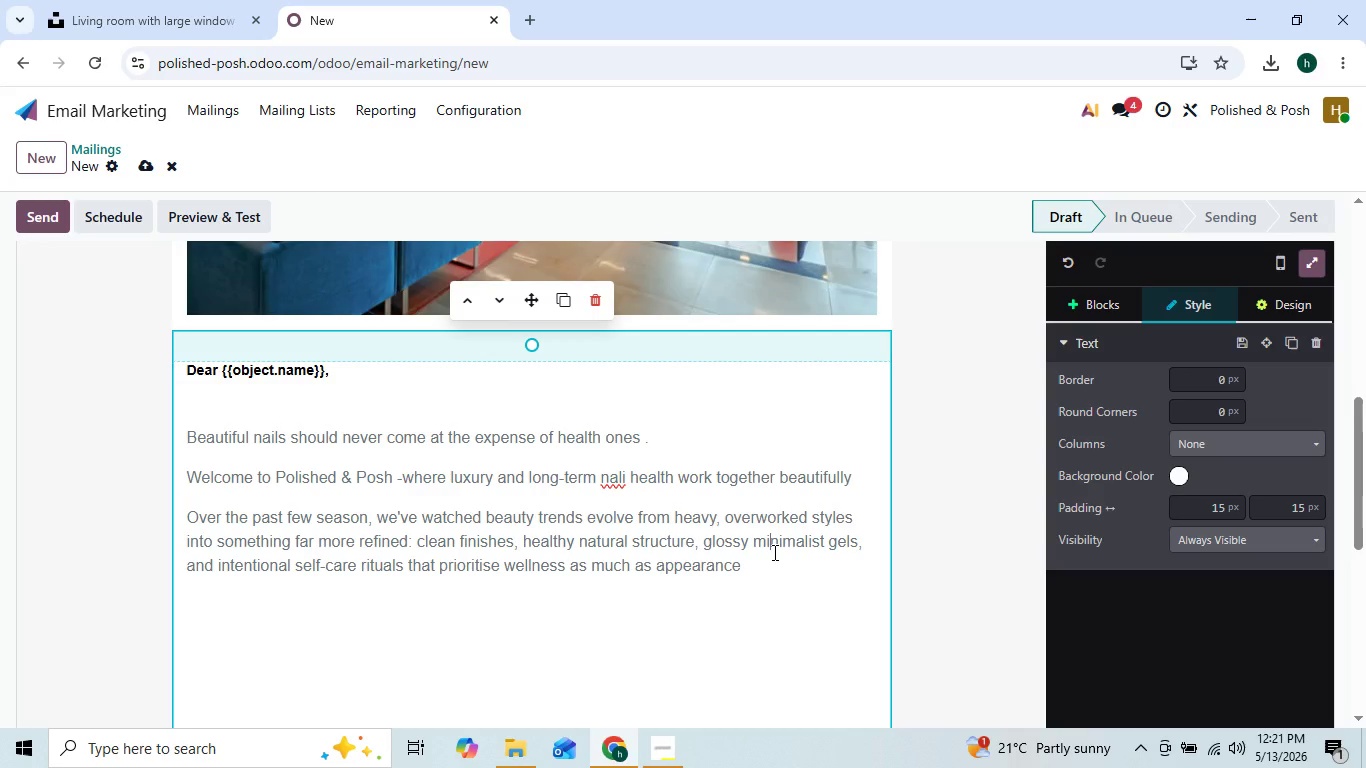 
left_click_drag(start_coordinate=[773, 552], to_coordinate=[761, 561])
 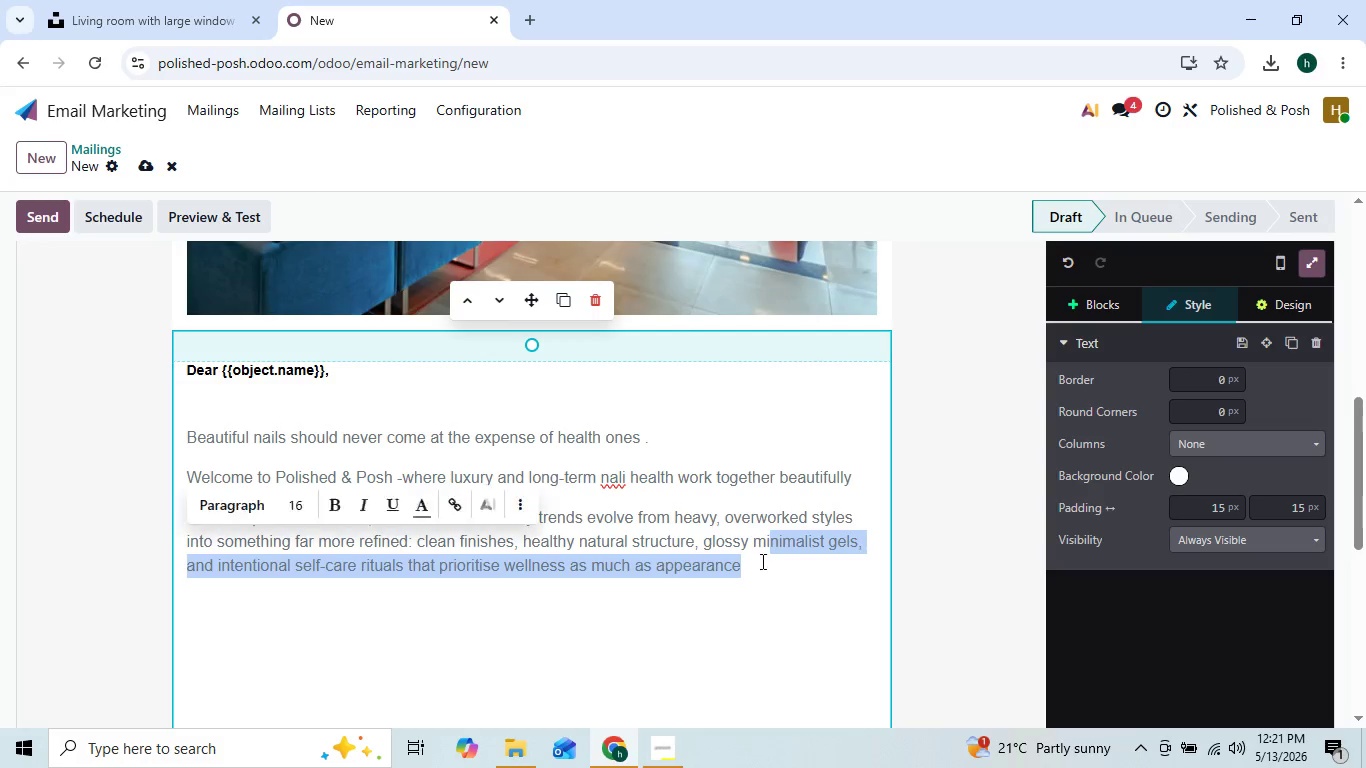 
left_click([761, 561])
 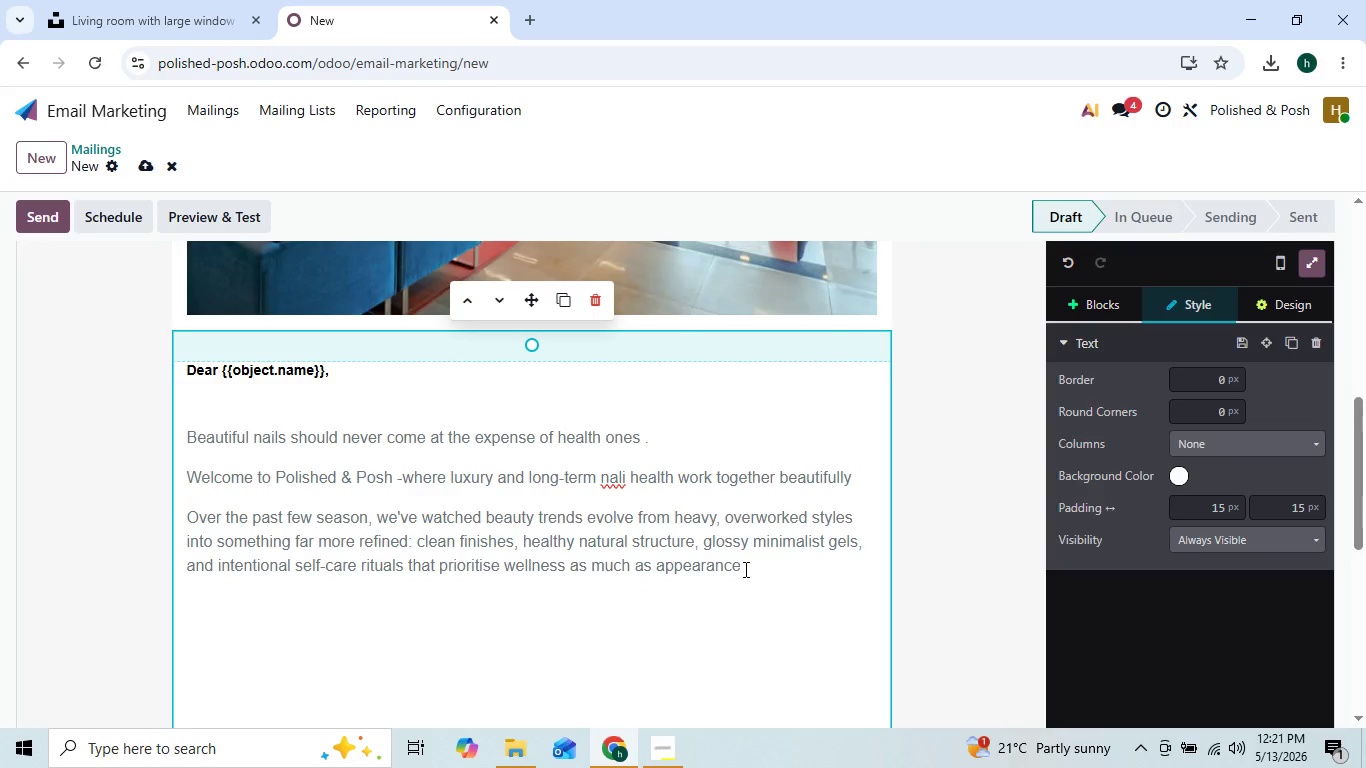 
left_click([744, 569])
 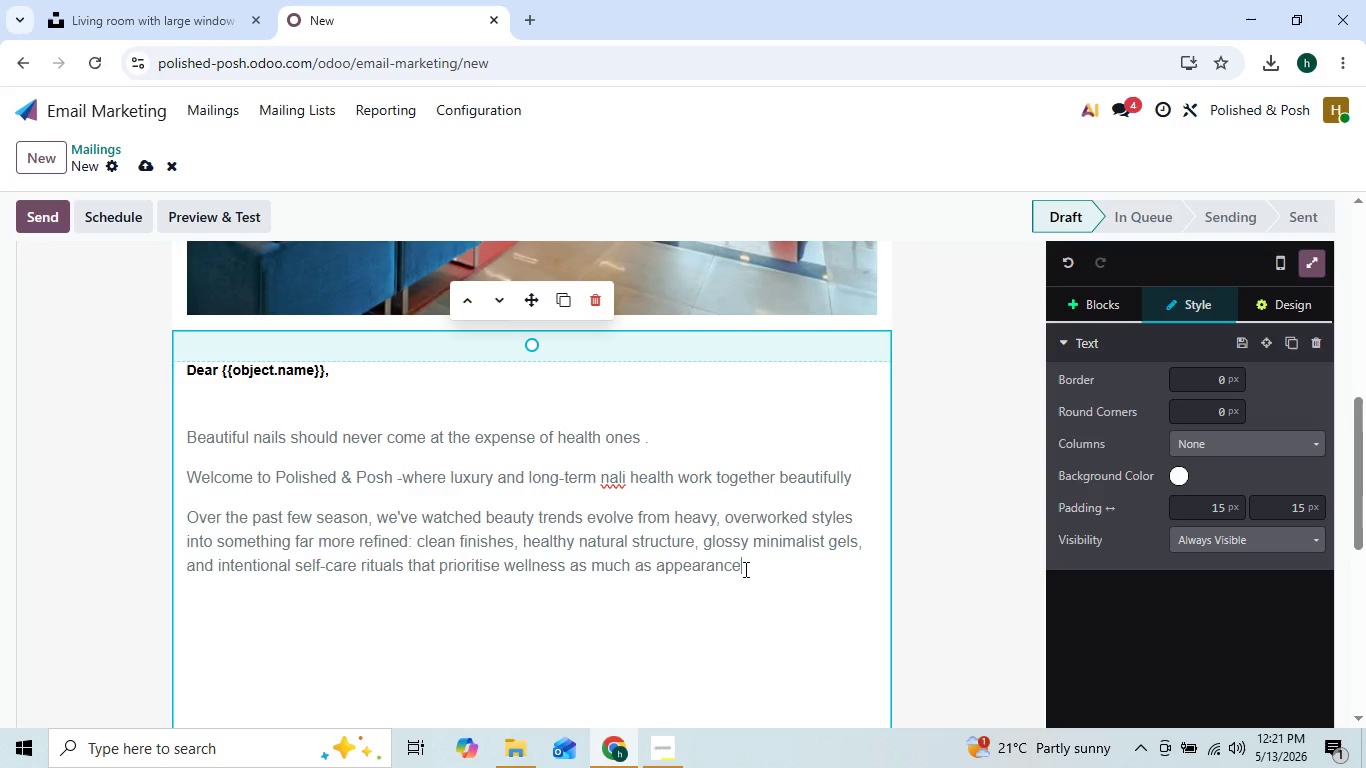 
left_click([744, 569])
 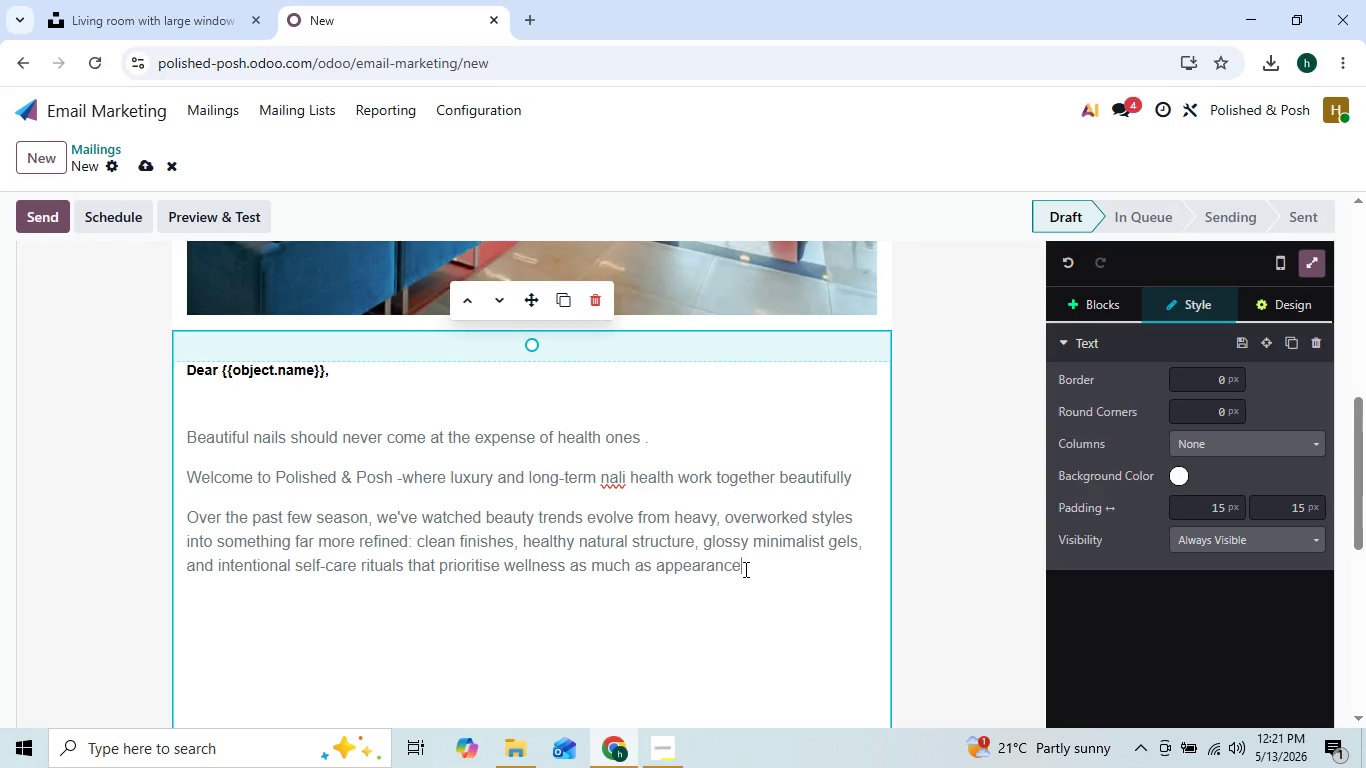 
key(Space)
 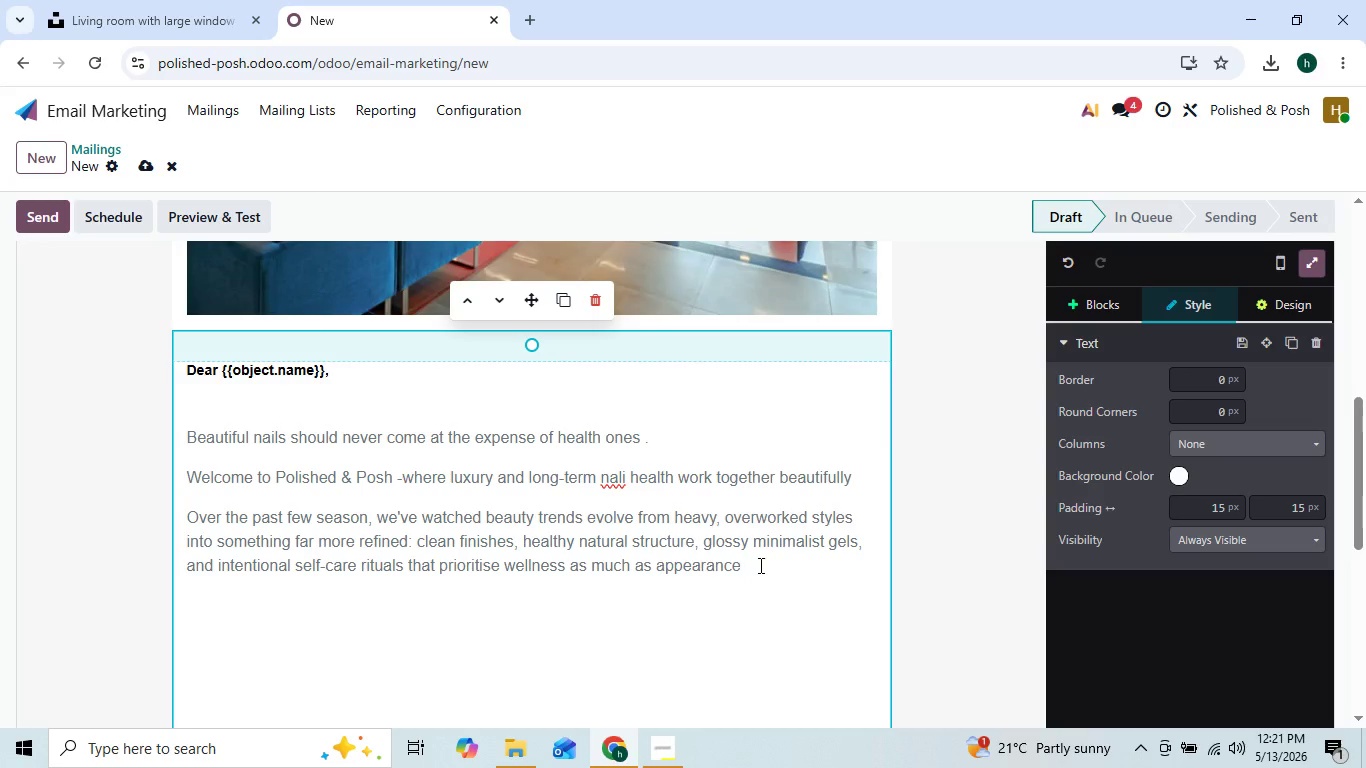 
left_click([759, 565])
 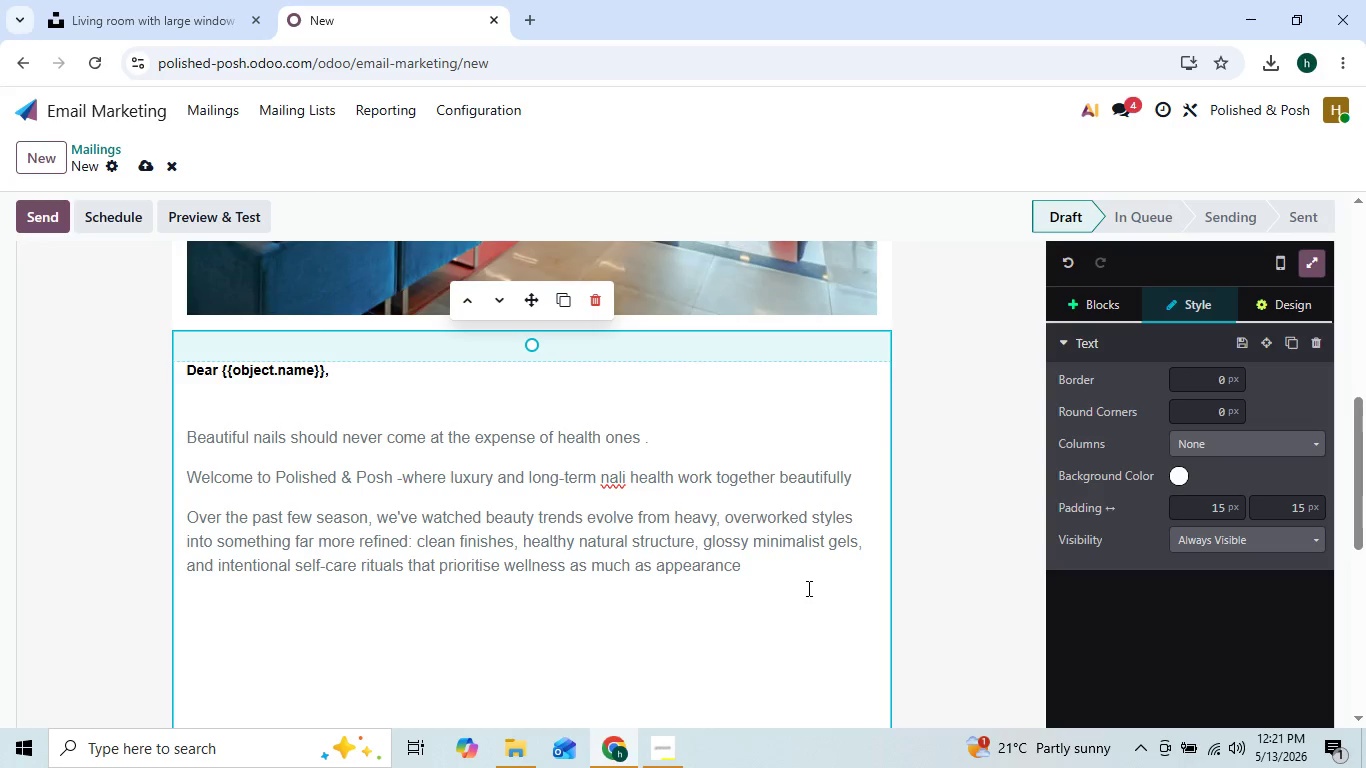 
wait(5.12)
 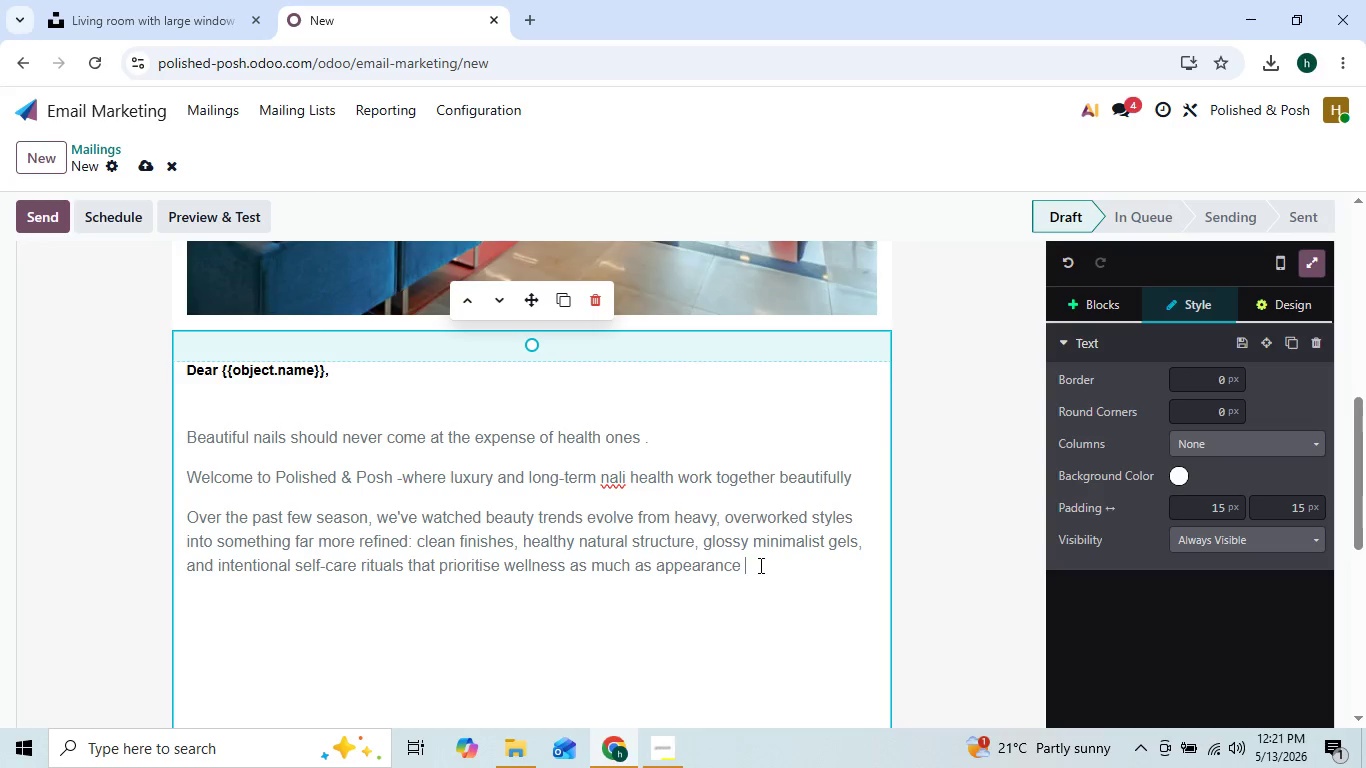 
key(Enter)
 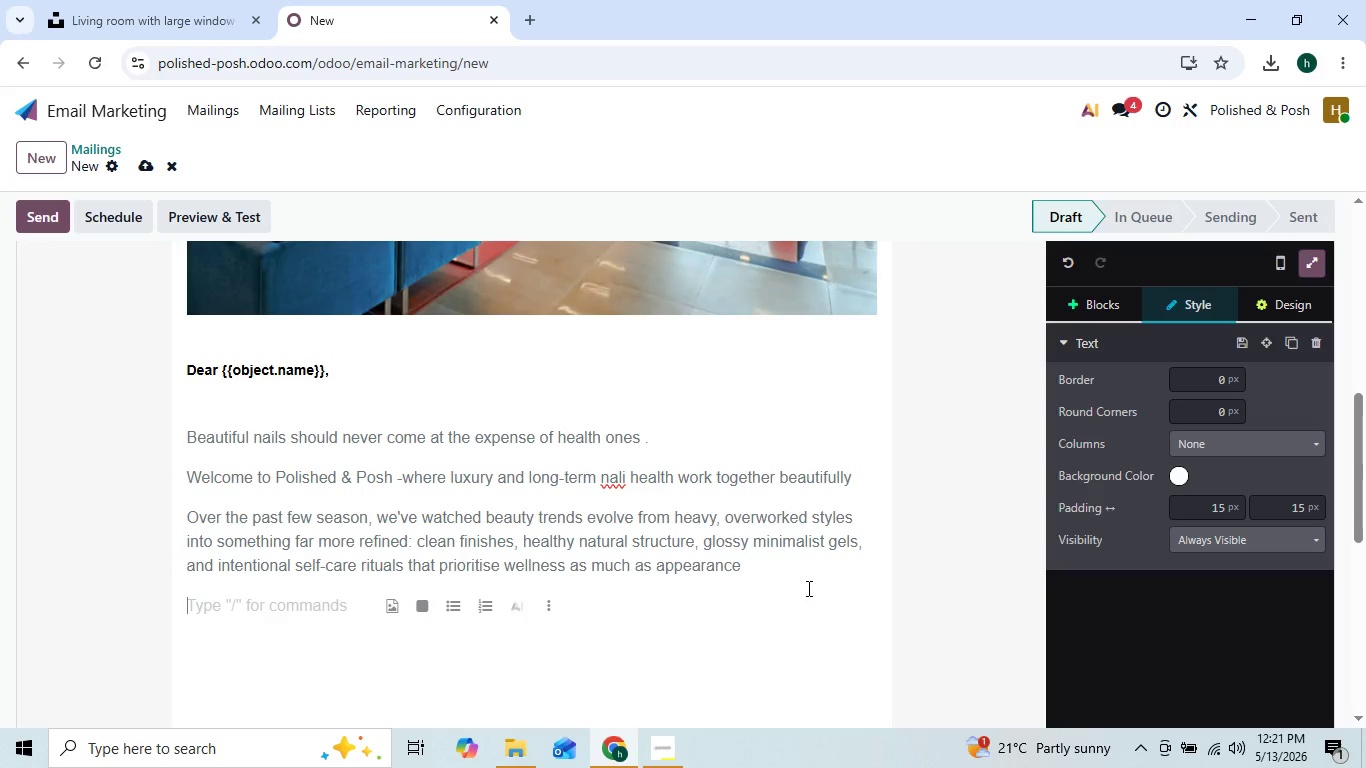 
key(ArrowLeft)
 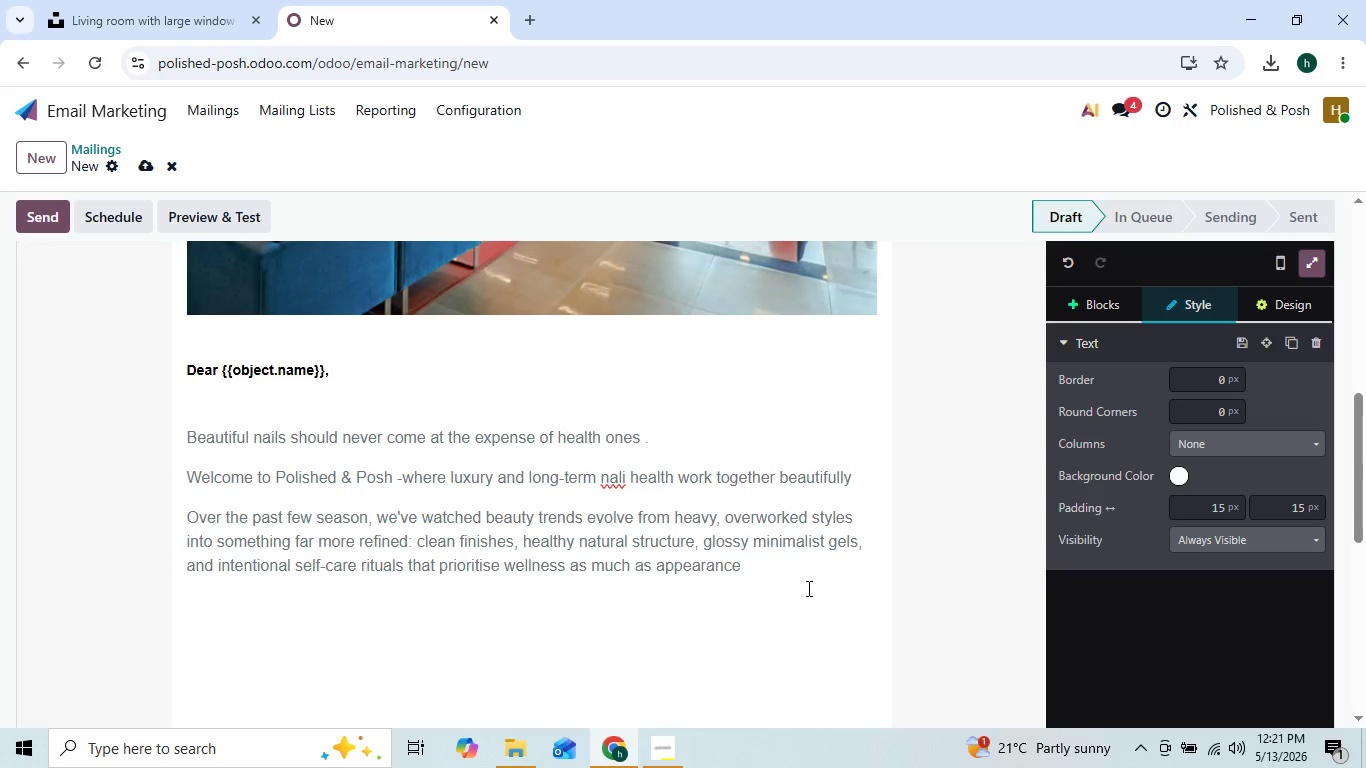 
key(ArrowRight)
 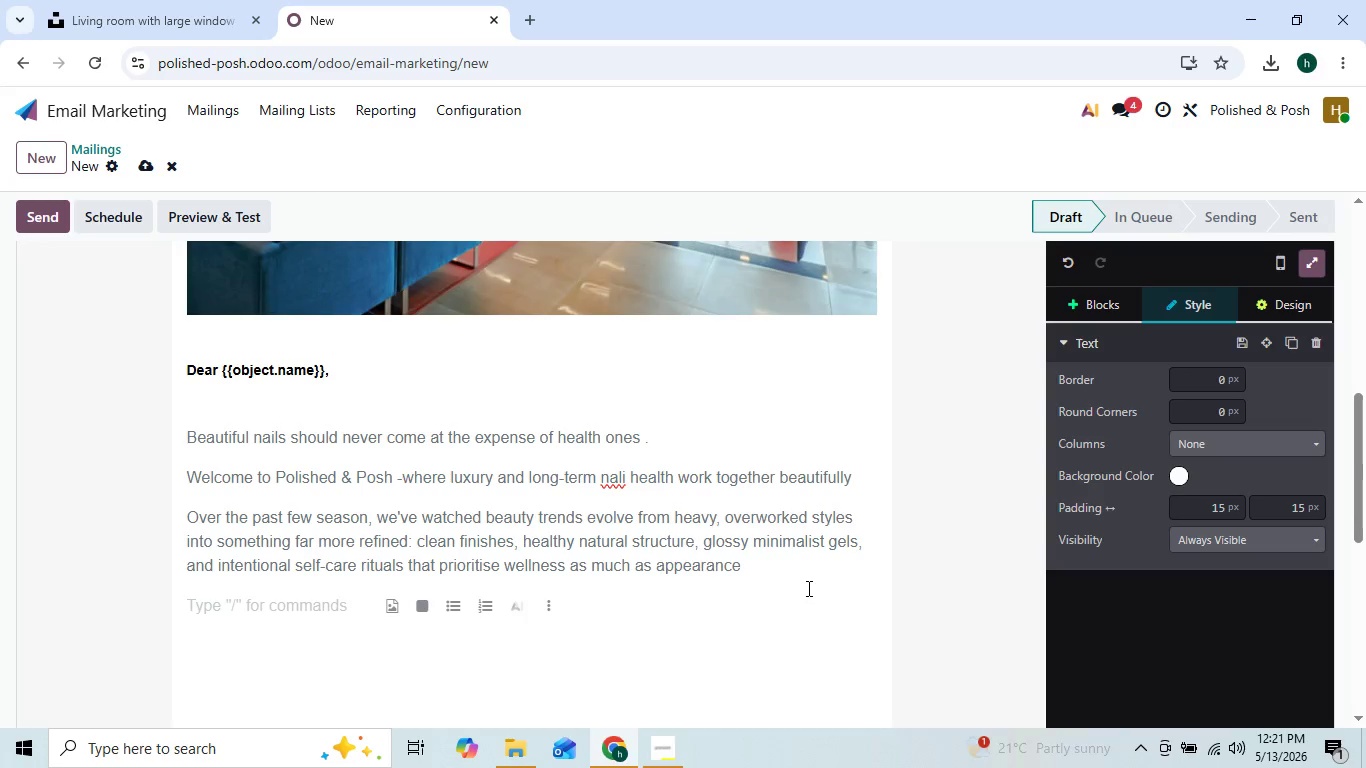 
key(ArrowUp)
 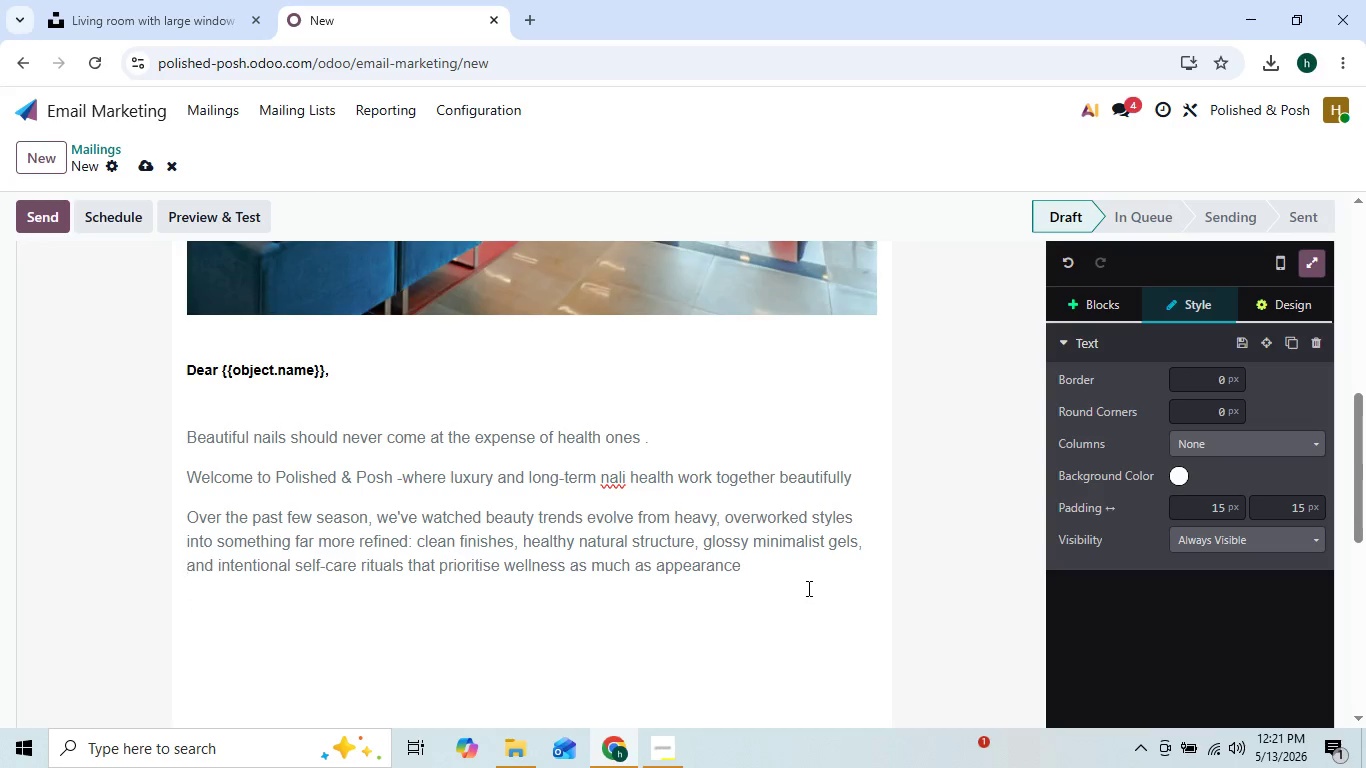 
key(ArrowDown)
 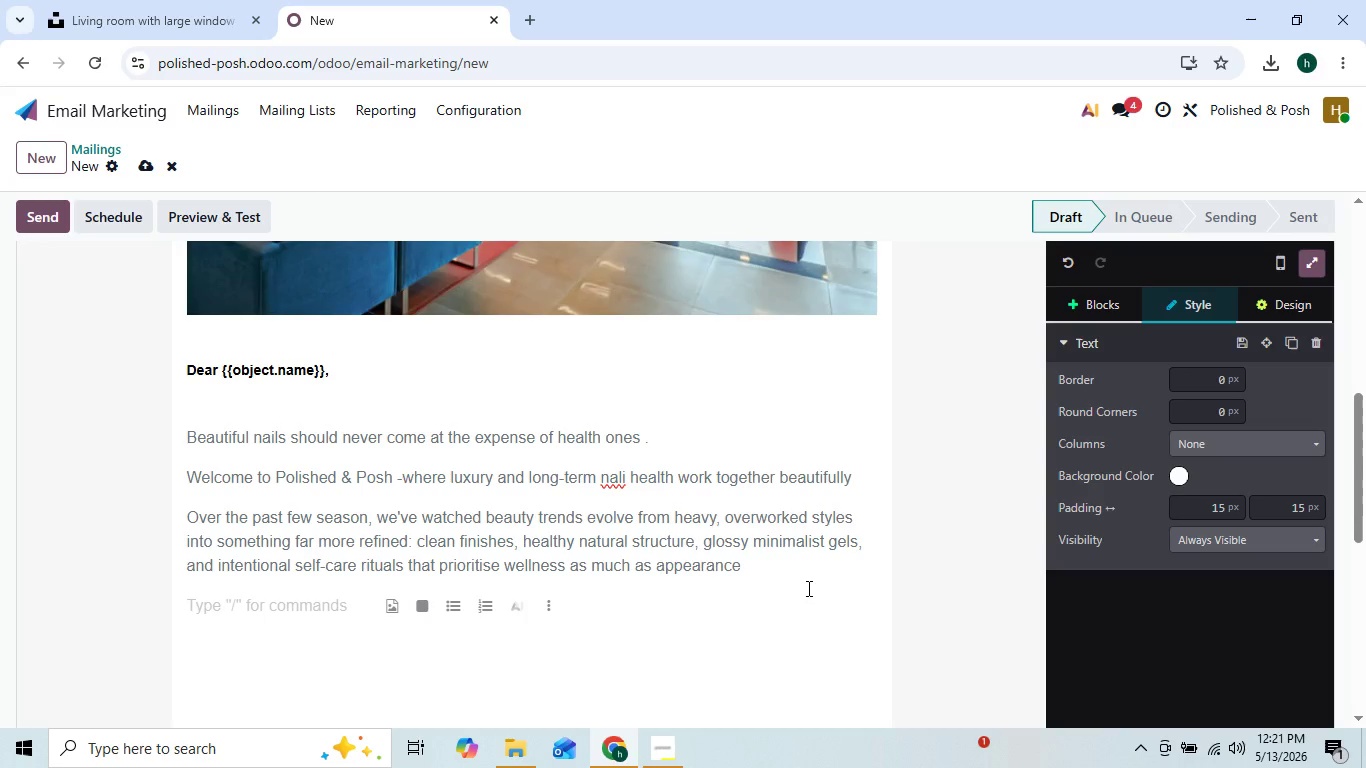 
type(That philosophy is at the )
 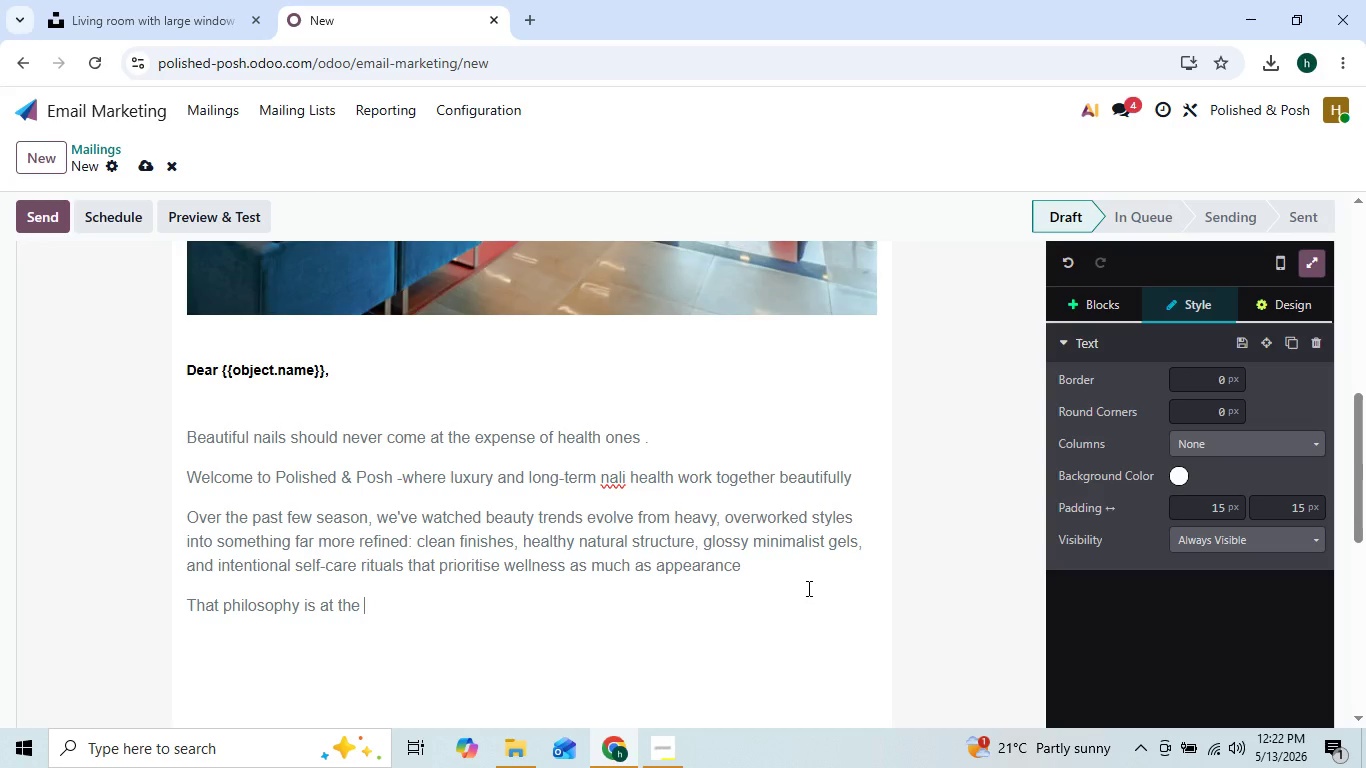 
type(heart of every)
 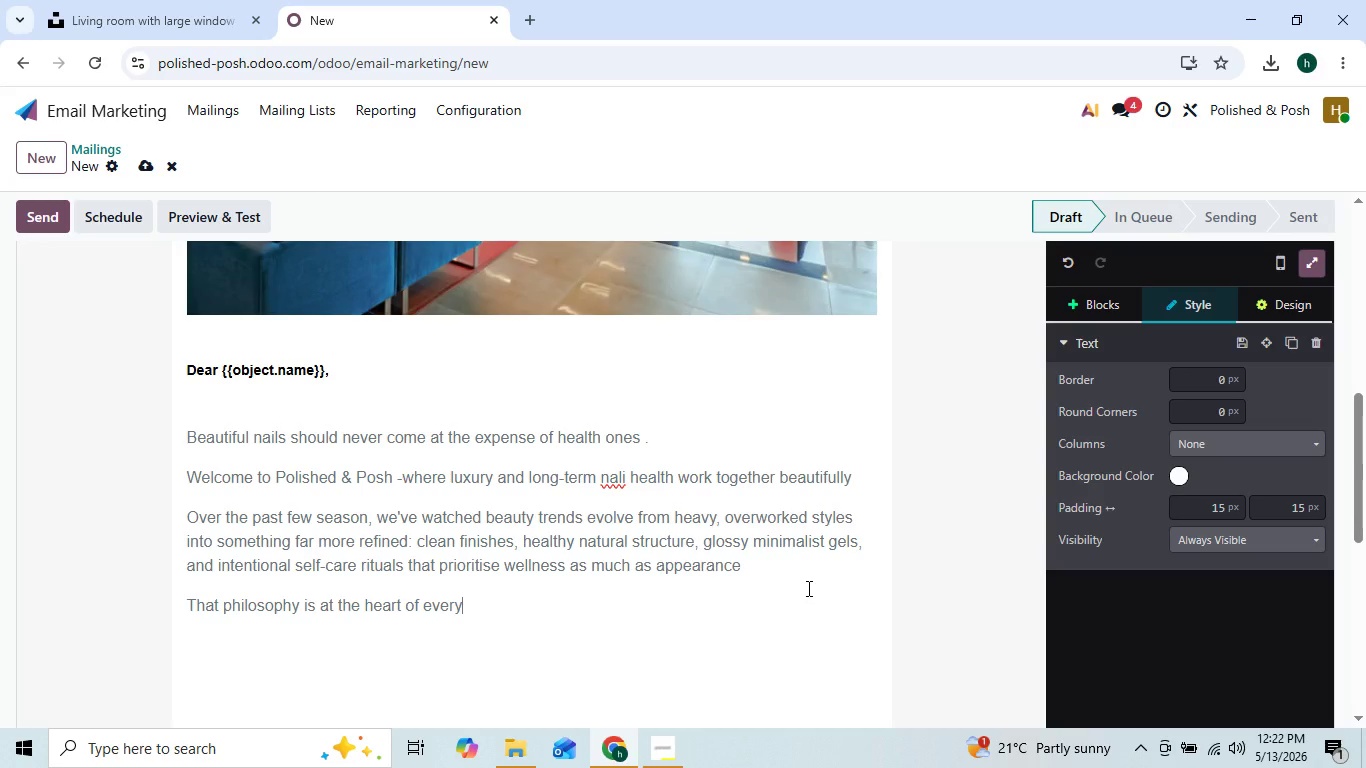 
type(ting we do)
 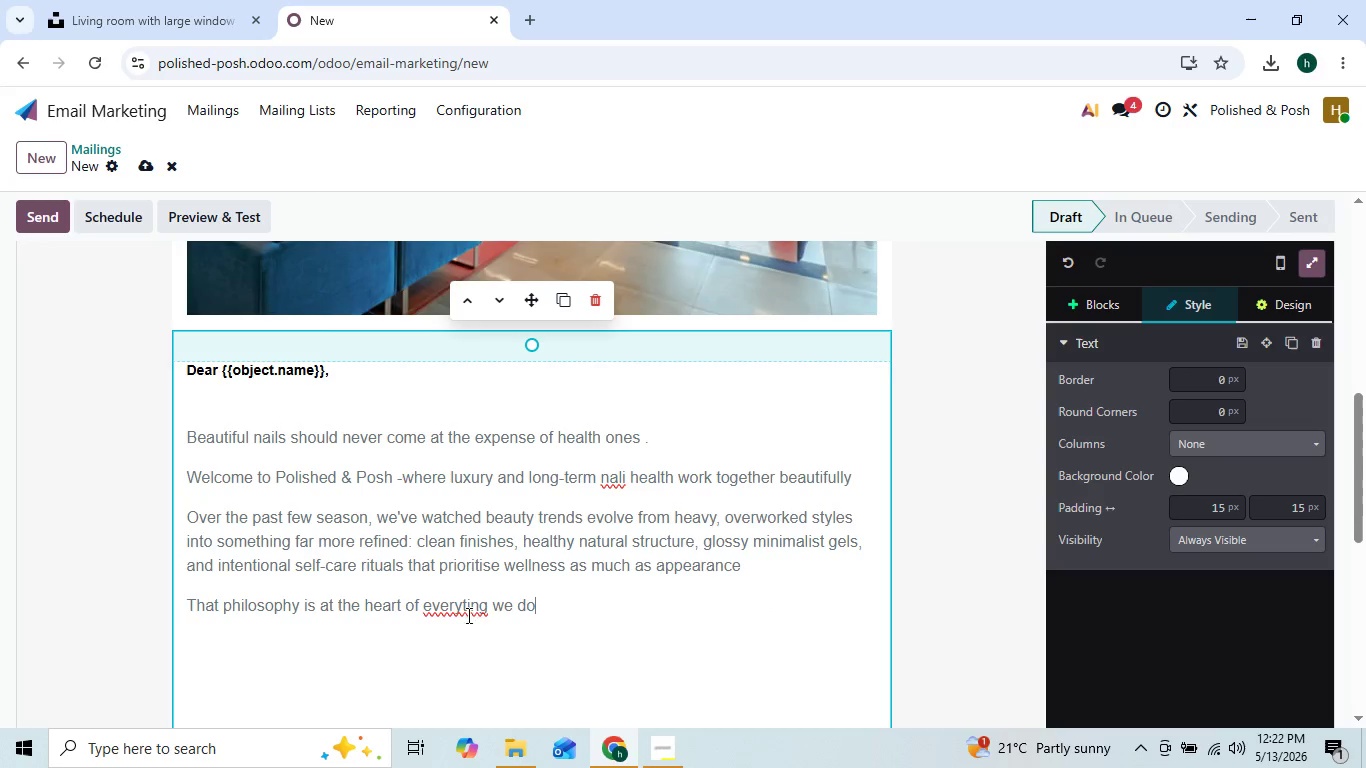 
wait(6.14)
 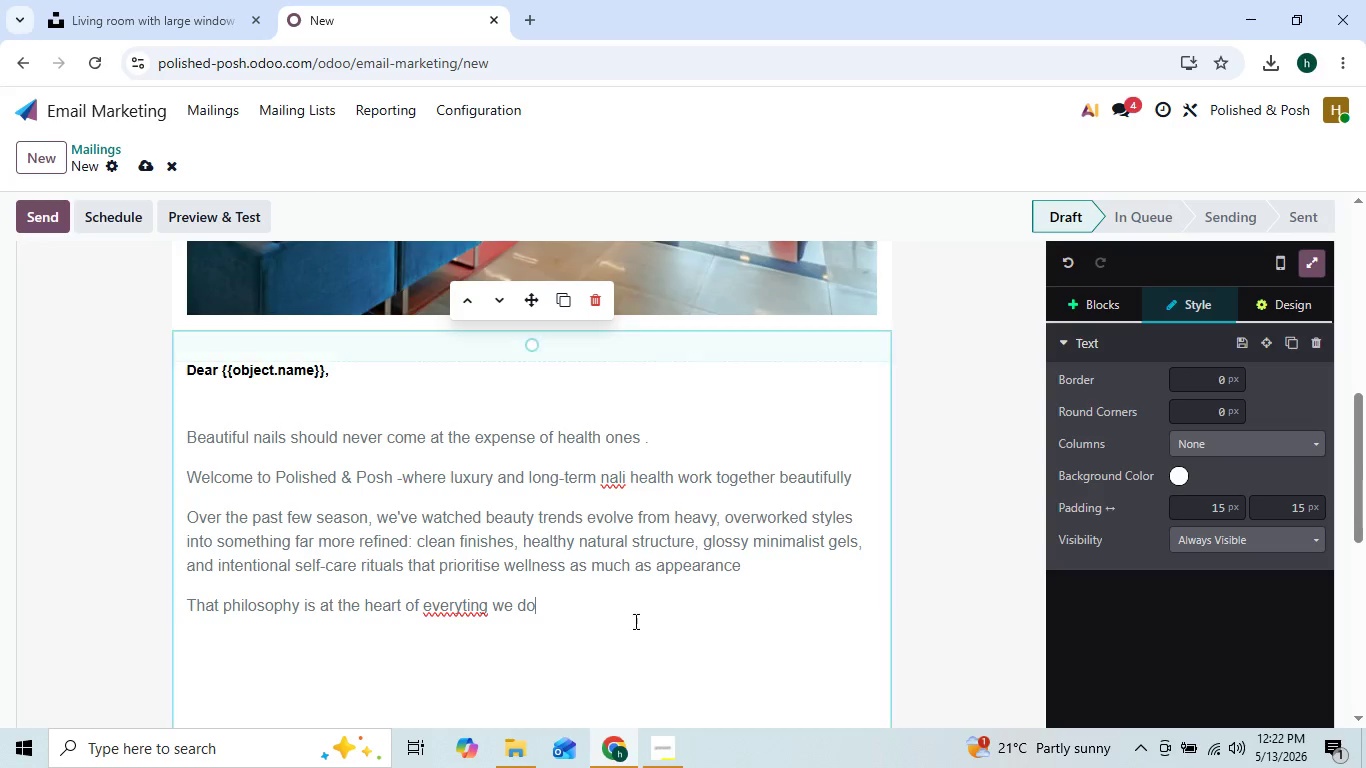 
left_click([466, 602])
 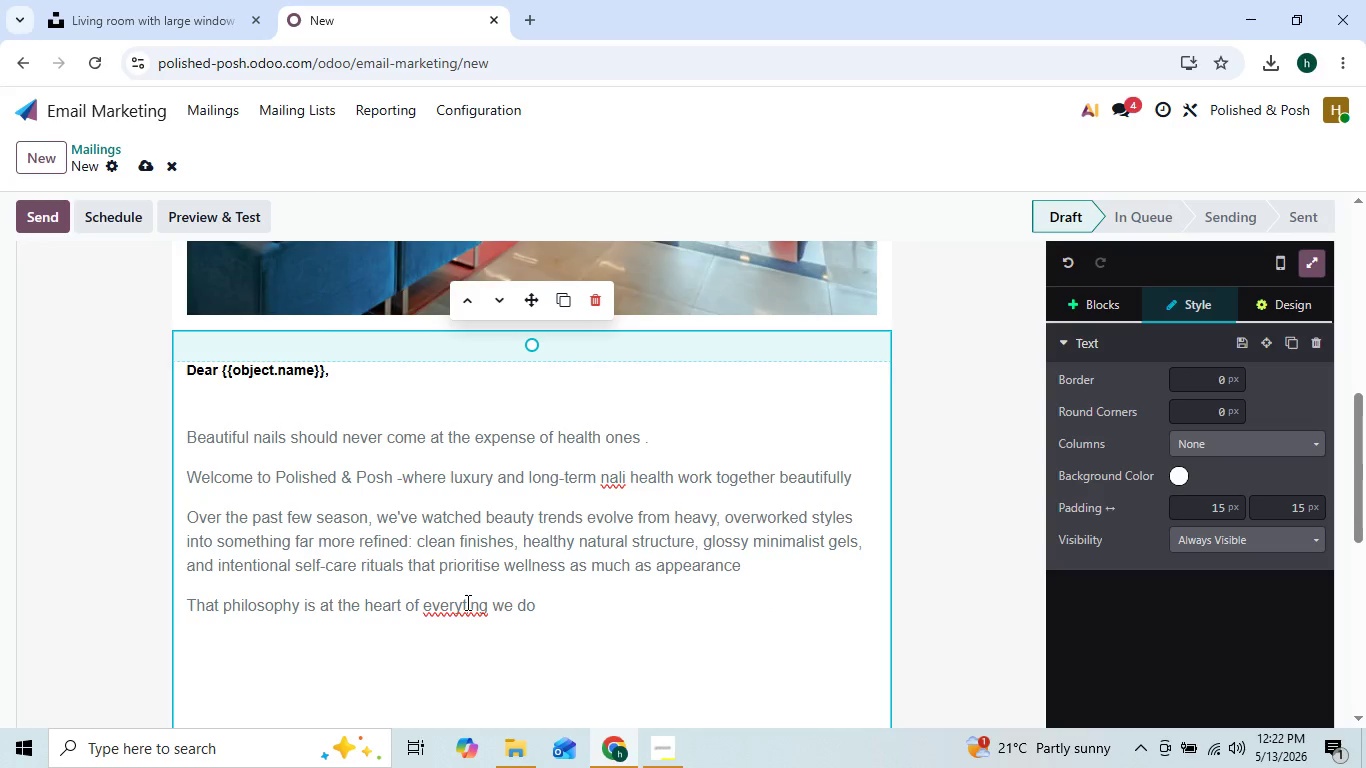 
key(H)
 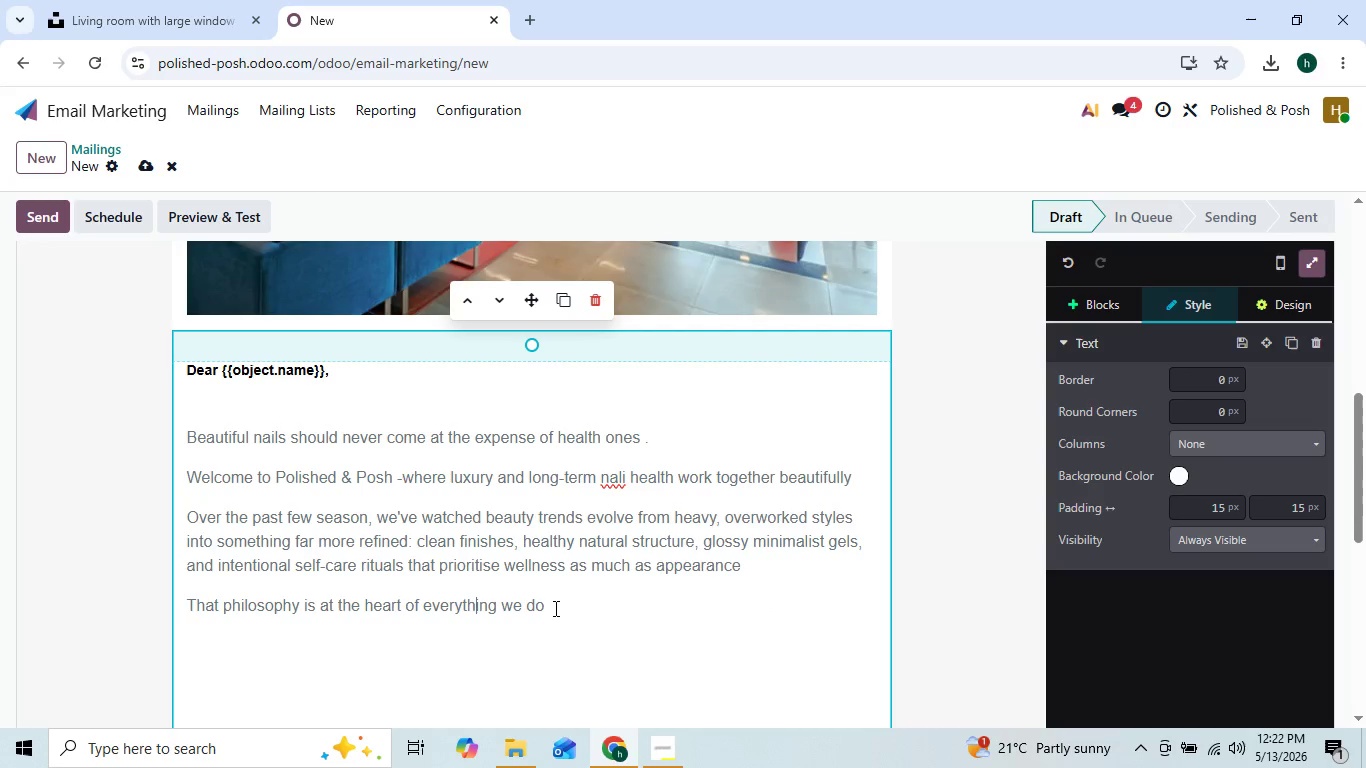 
left_click([555, 606])
 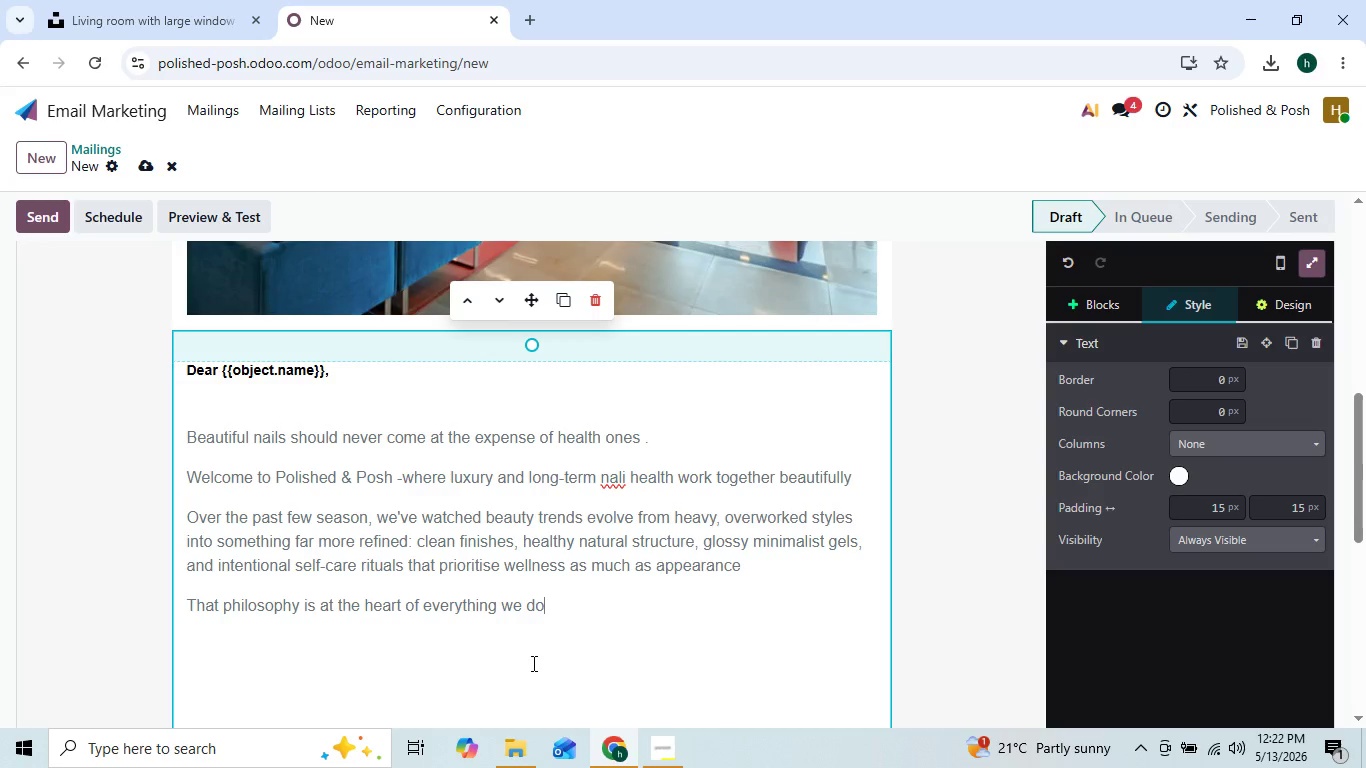 
wait(8.22)
 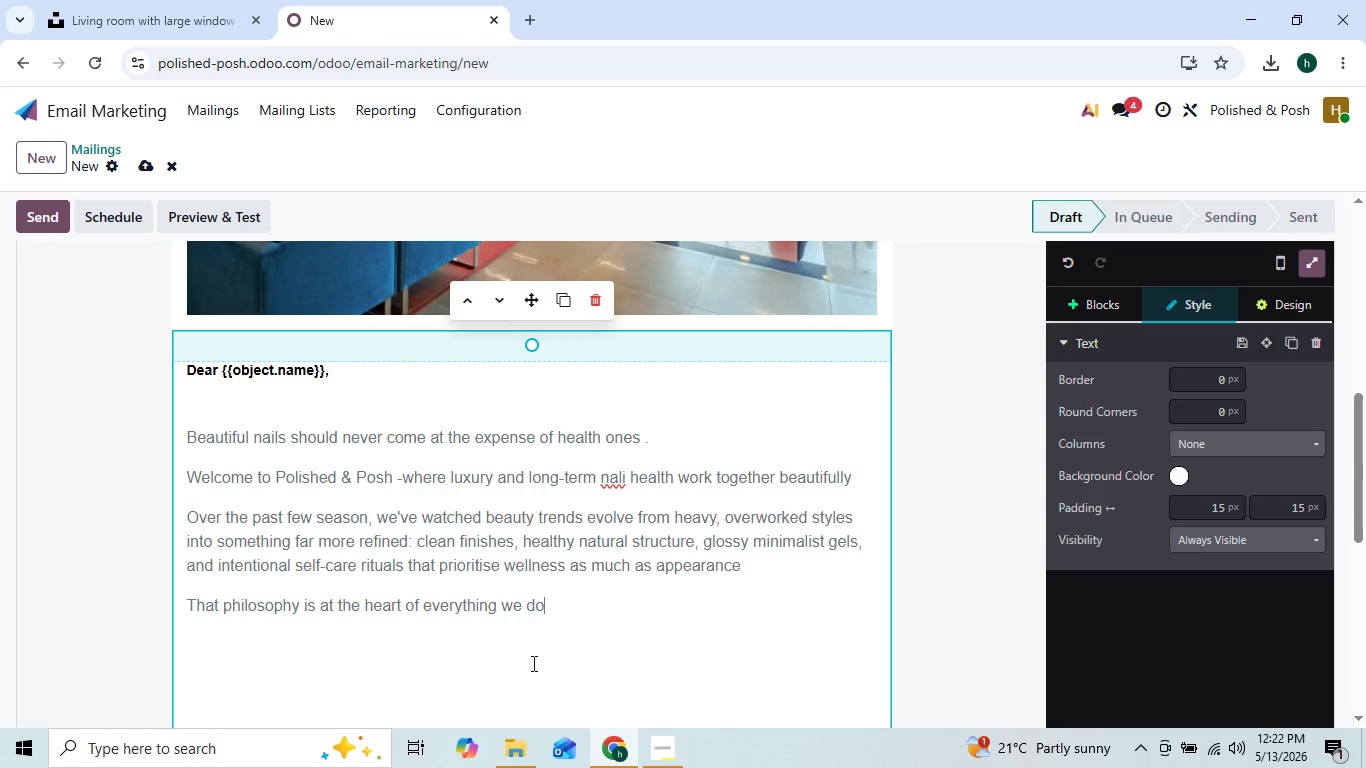 
key(Period)
 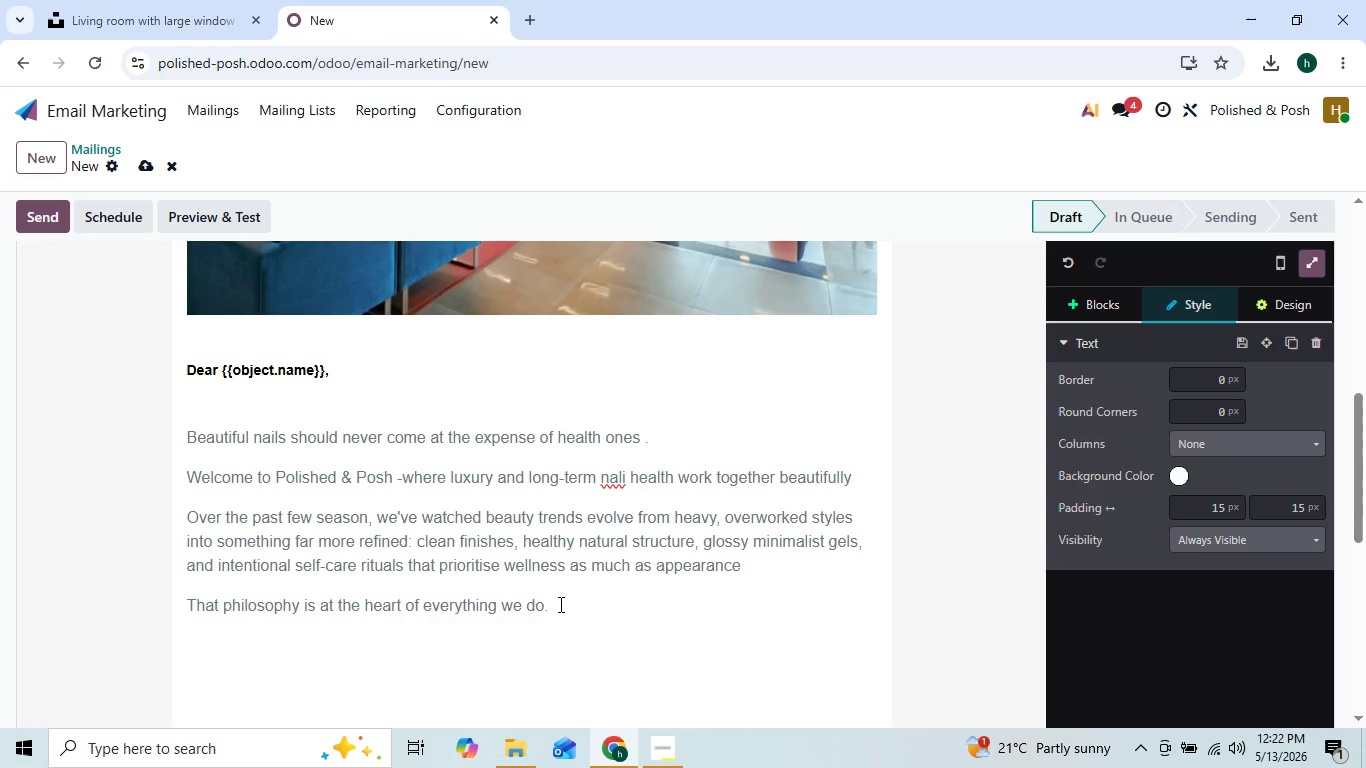 
key(Enter)
 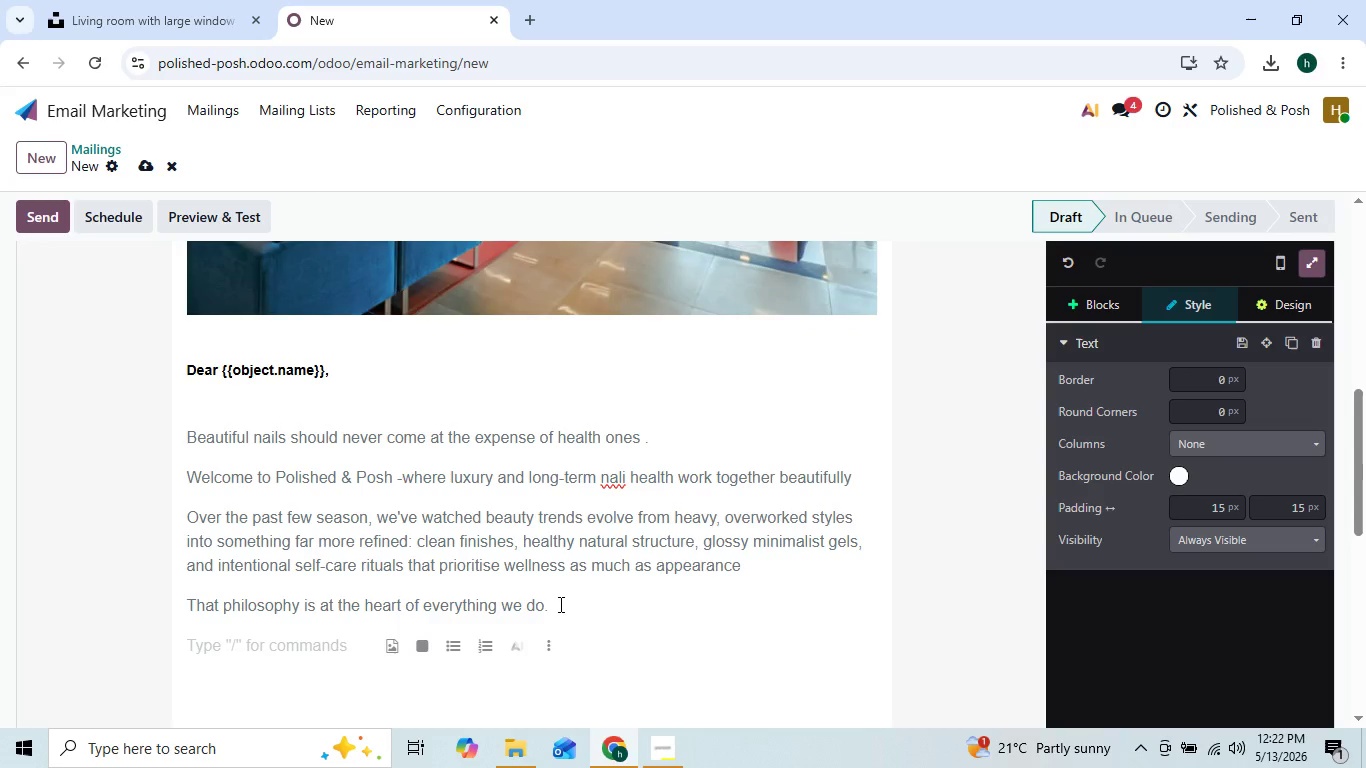 
type(At Pol)
key(Backspace)
 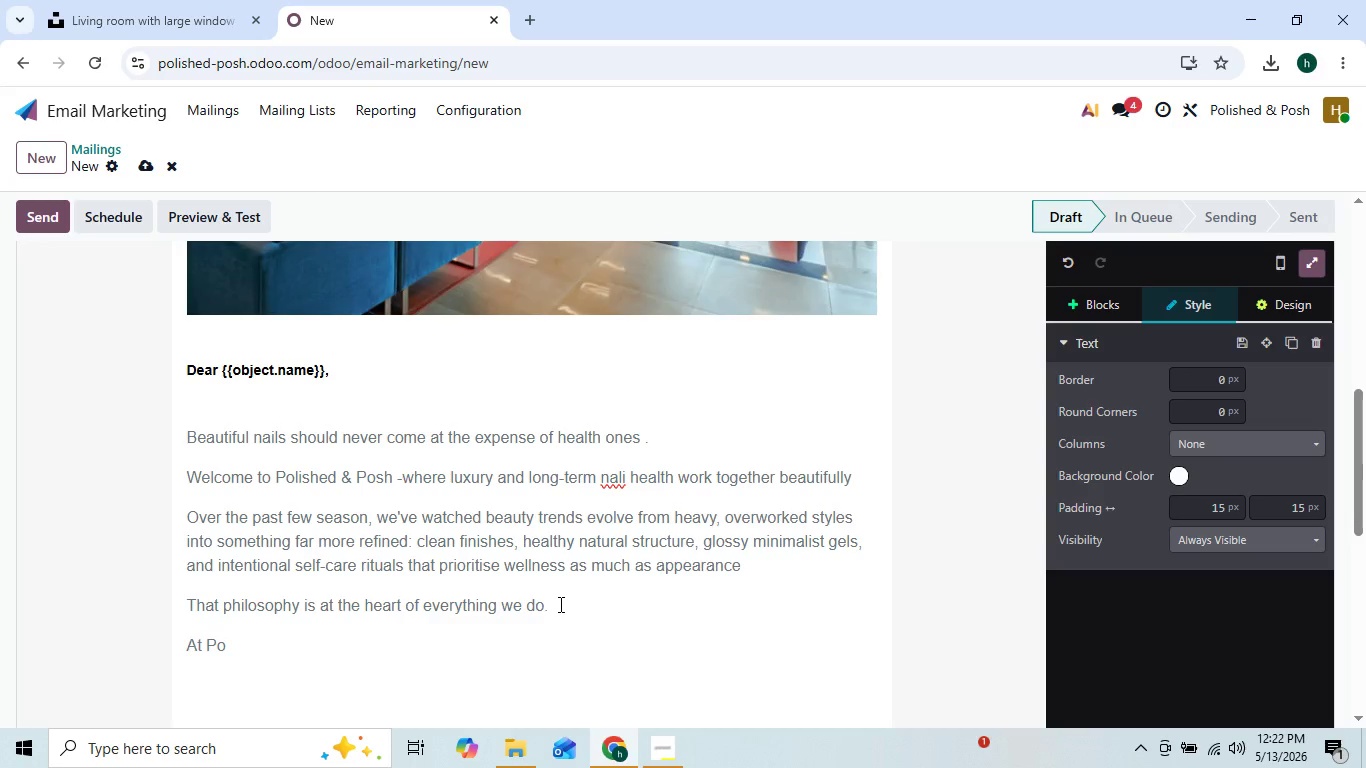 
key(ArrowLeft)
 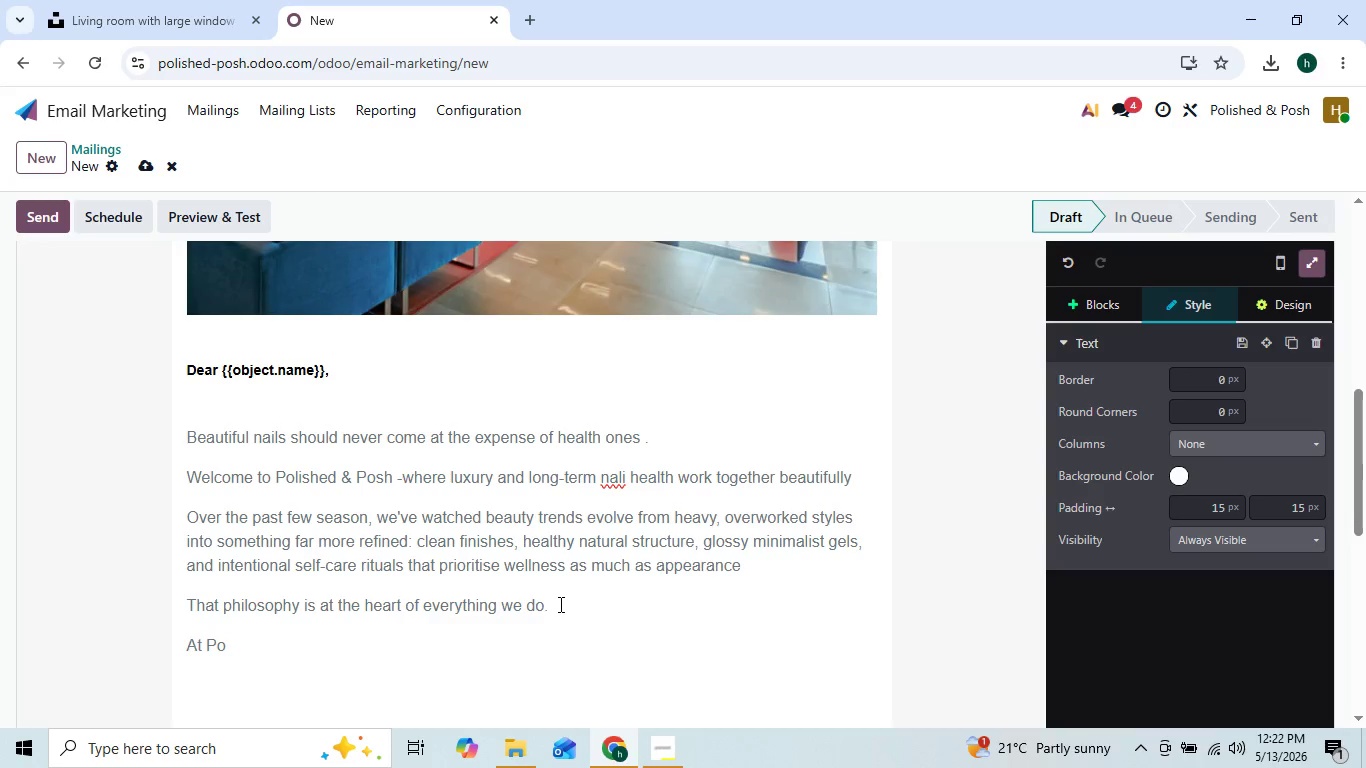 
key(ArrowRight)
 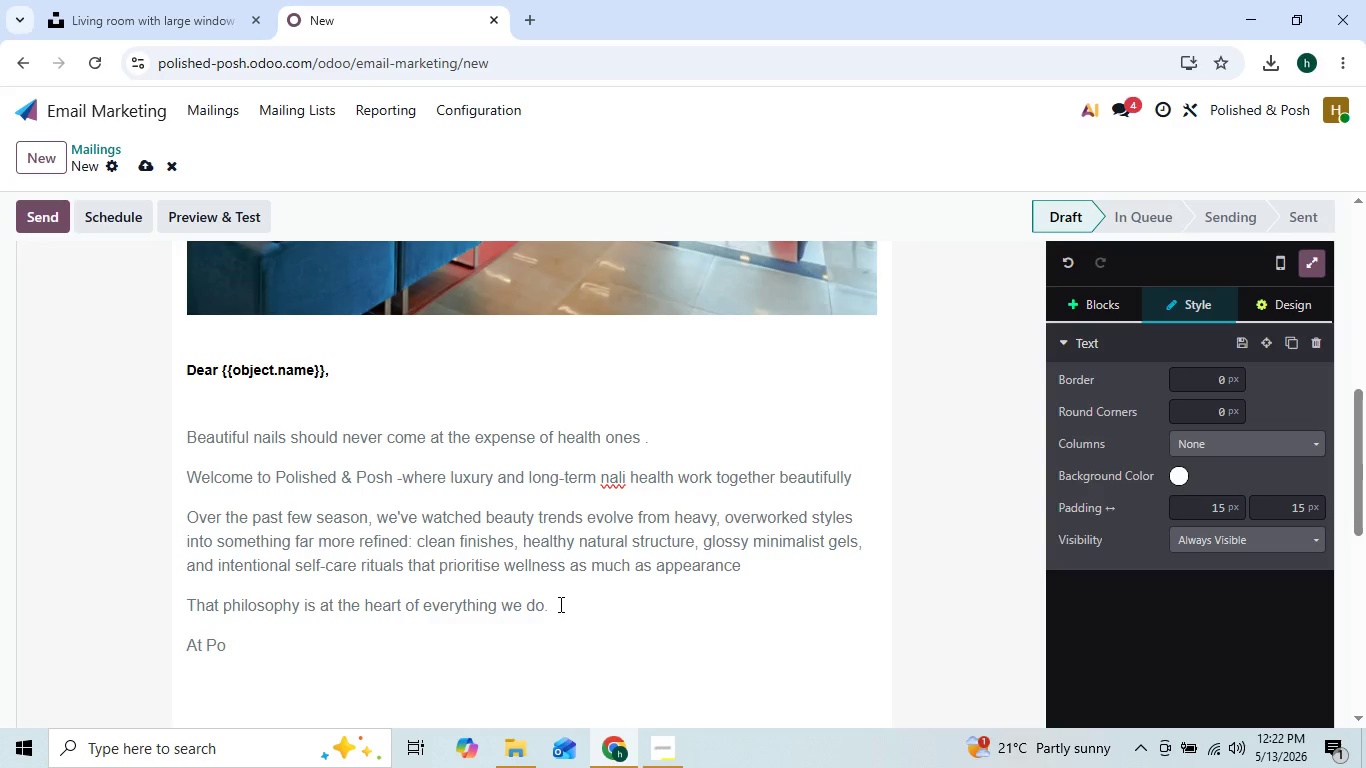 
key(ArrowLeft)
 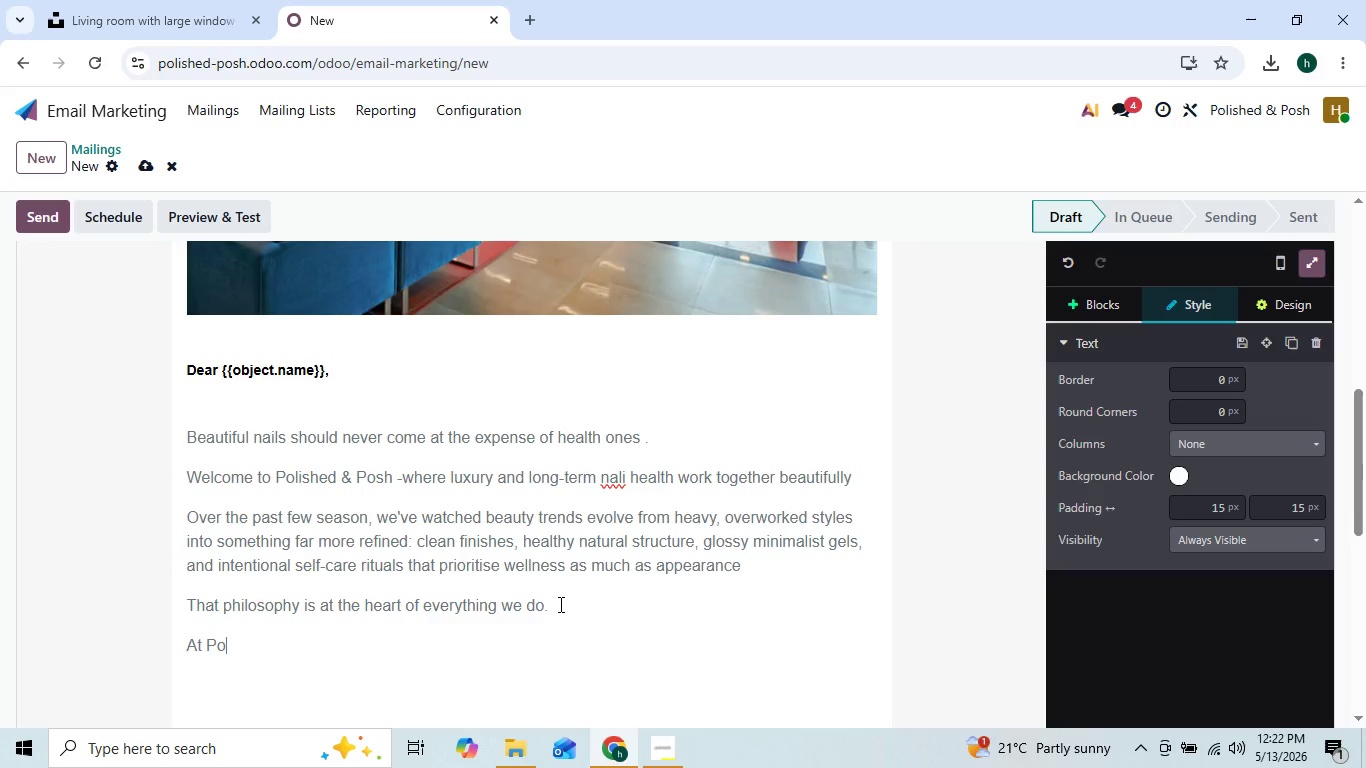 
key(ArrowRight)
 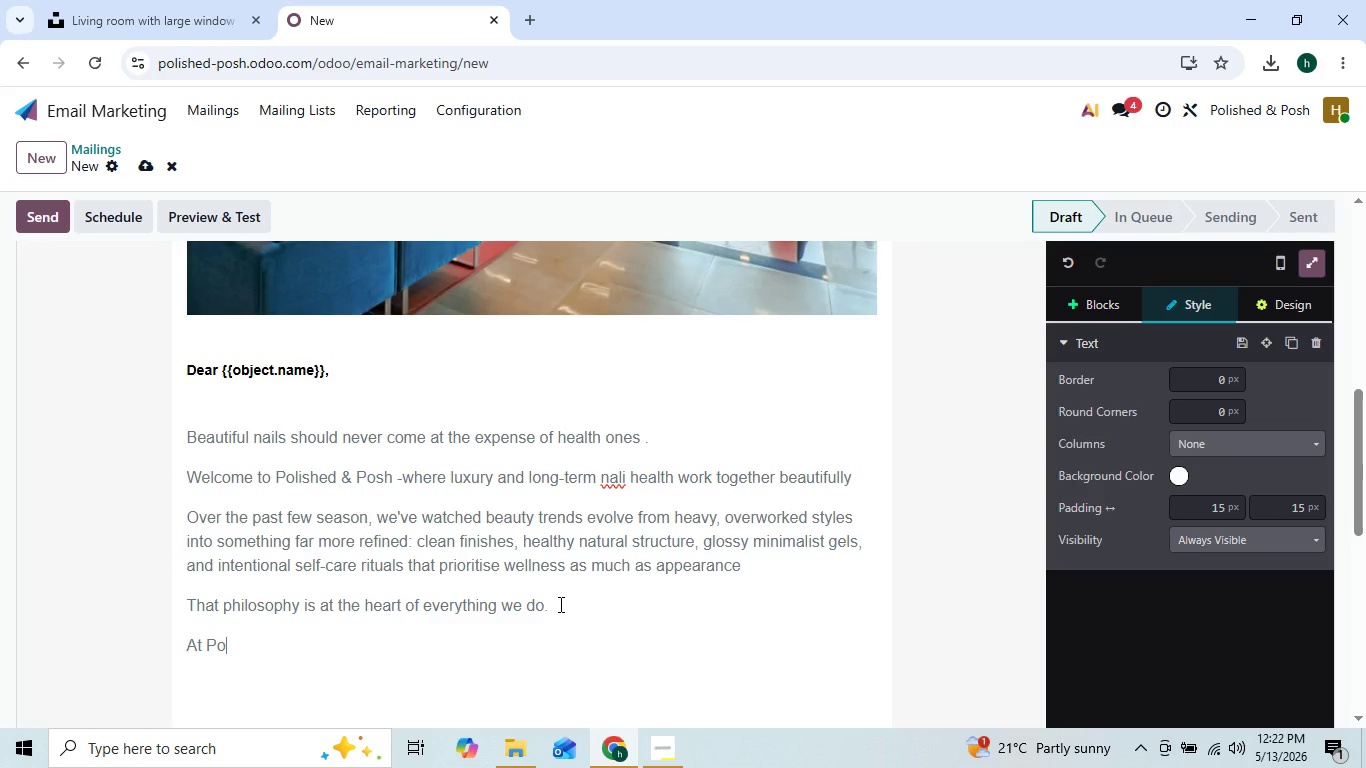 
type(ished )
 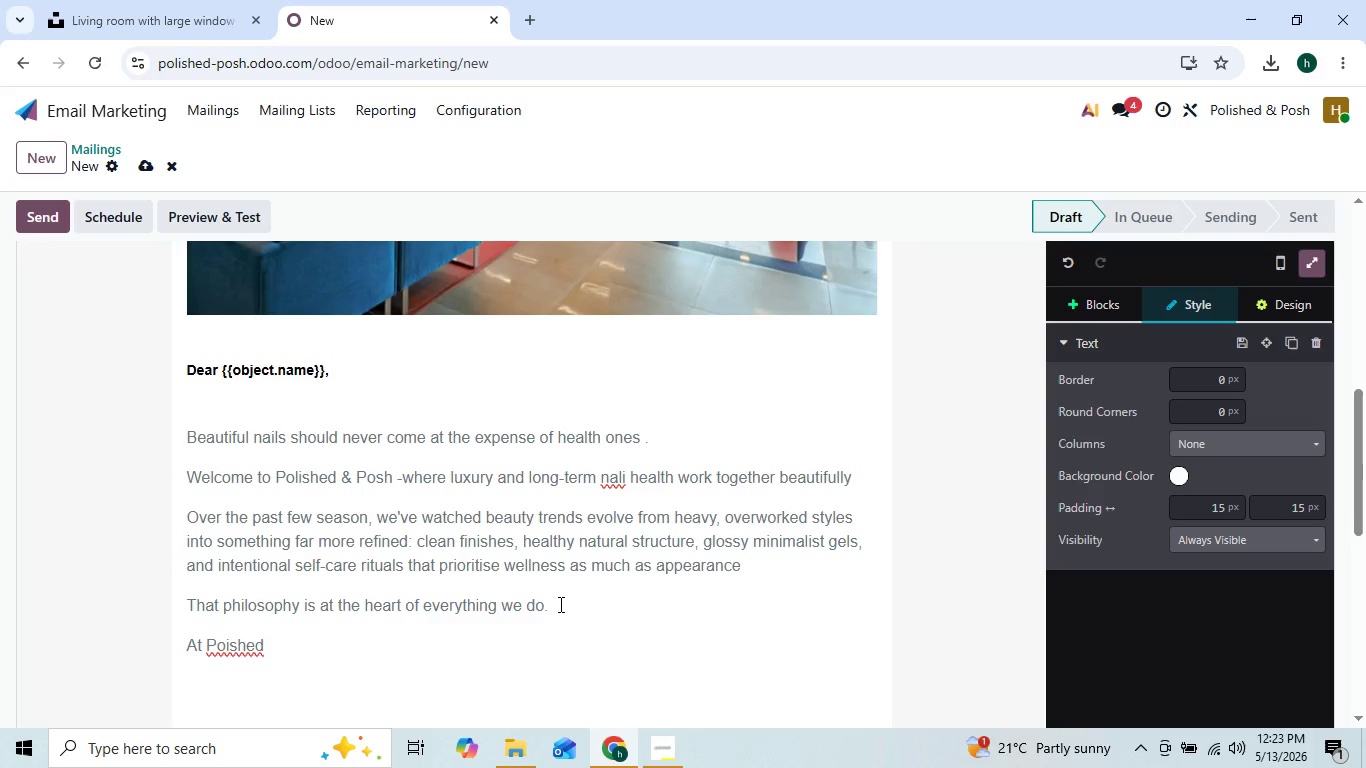 
key(ArrowLeft)
 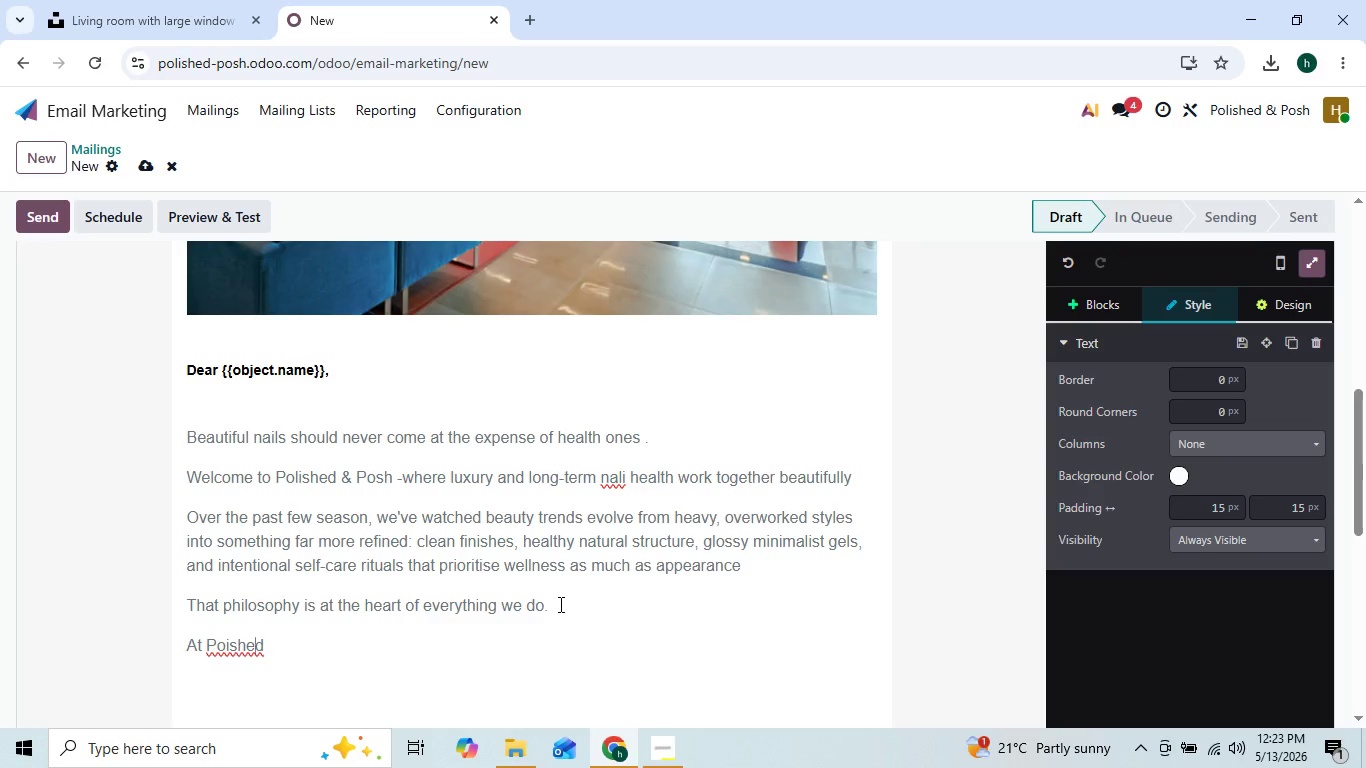 
key(ArrowLeft)
 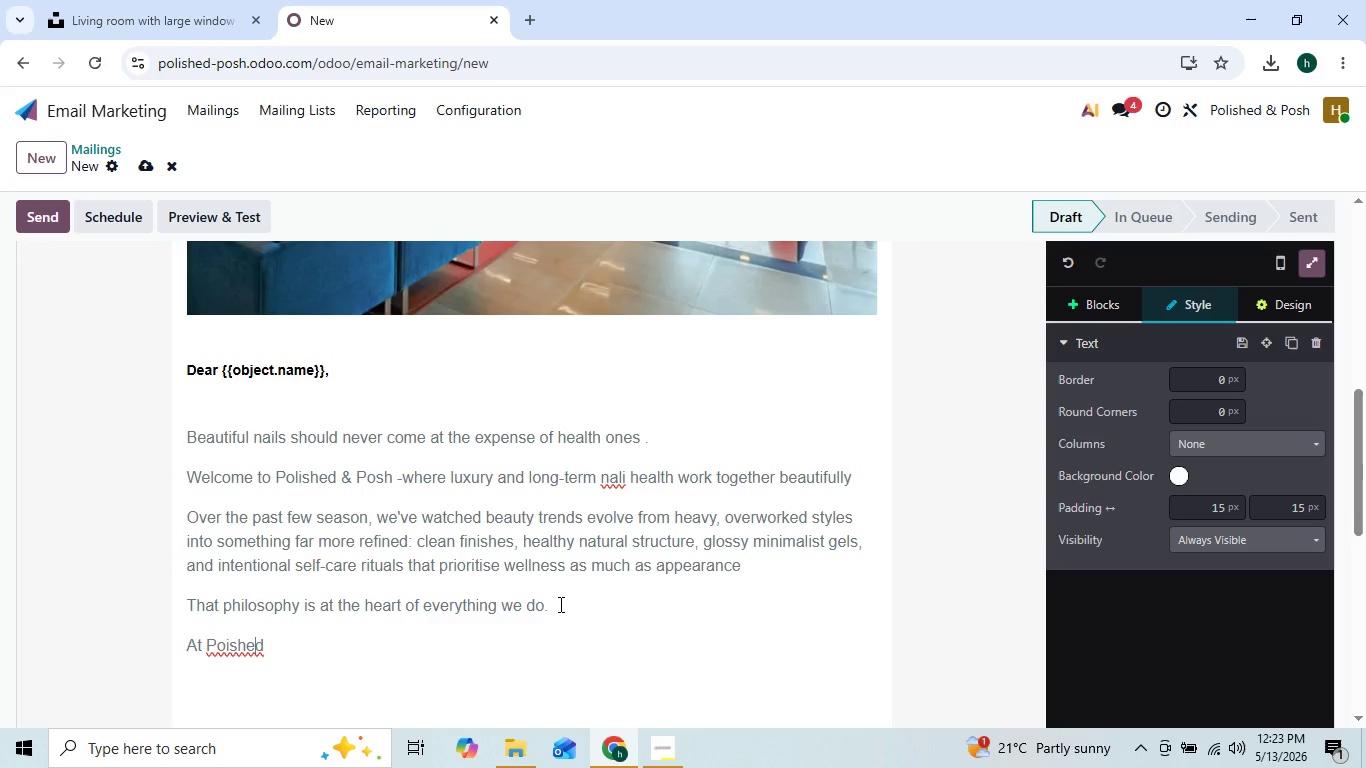 
key(ArrowLeft)
 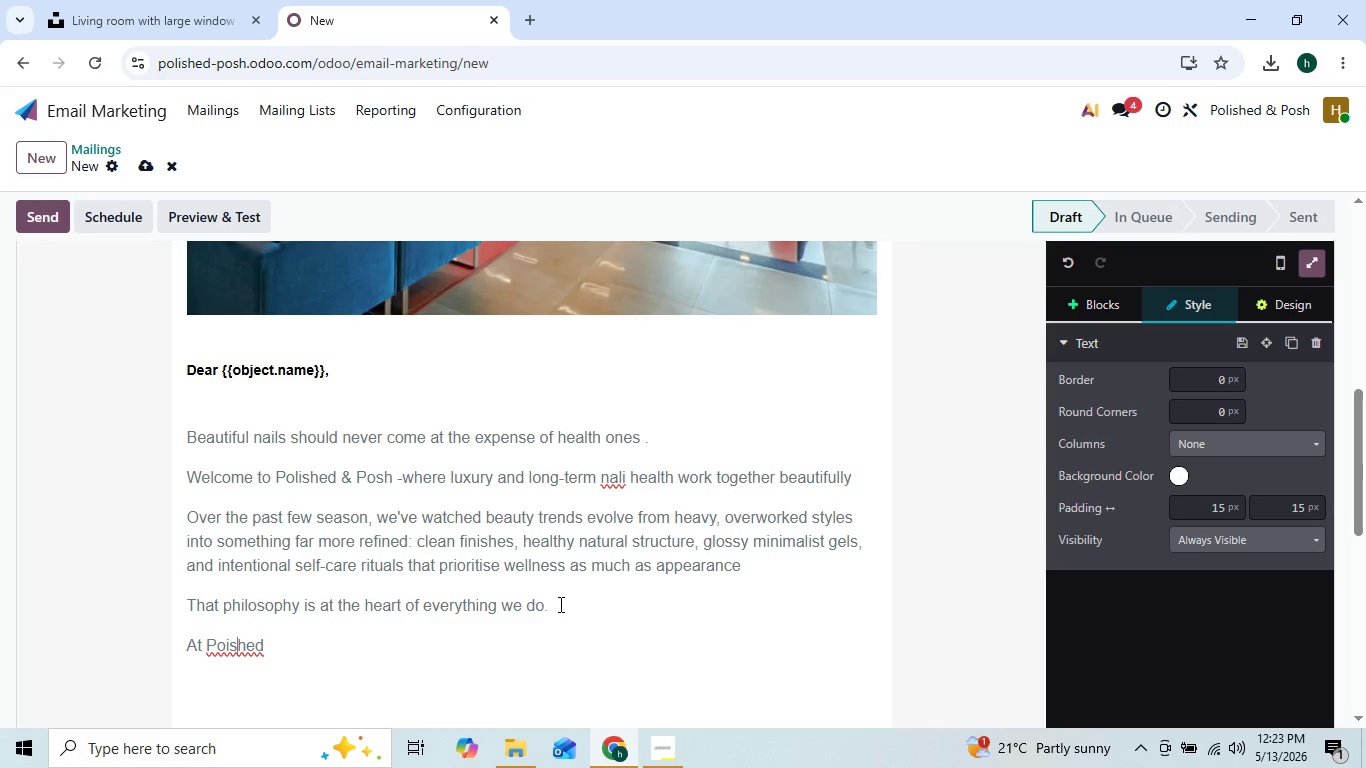 
key(ArrowLeft)
 